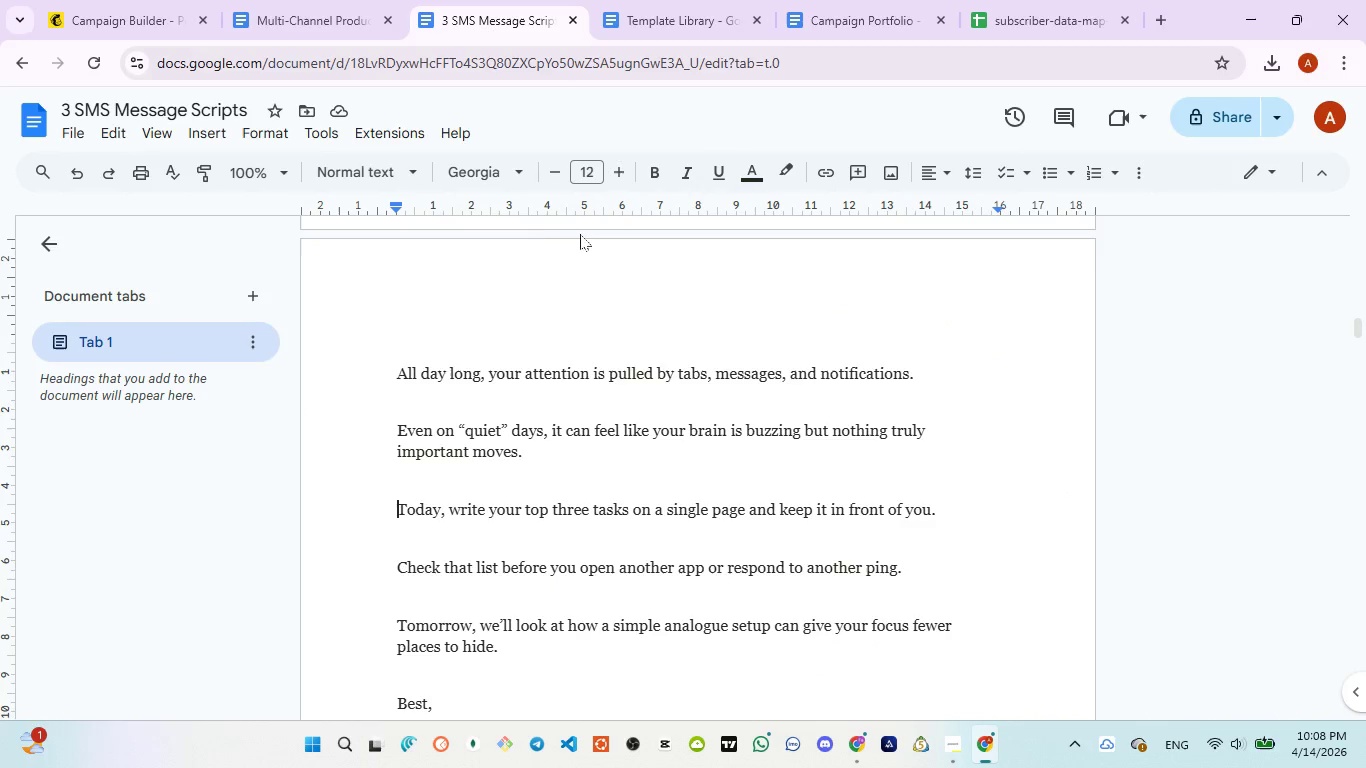 
wait(5.55)
 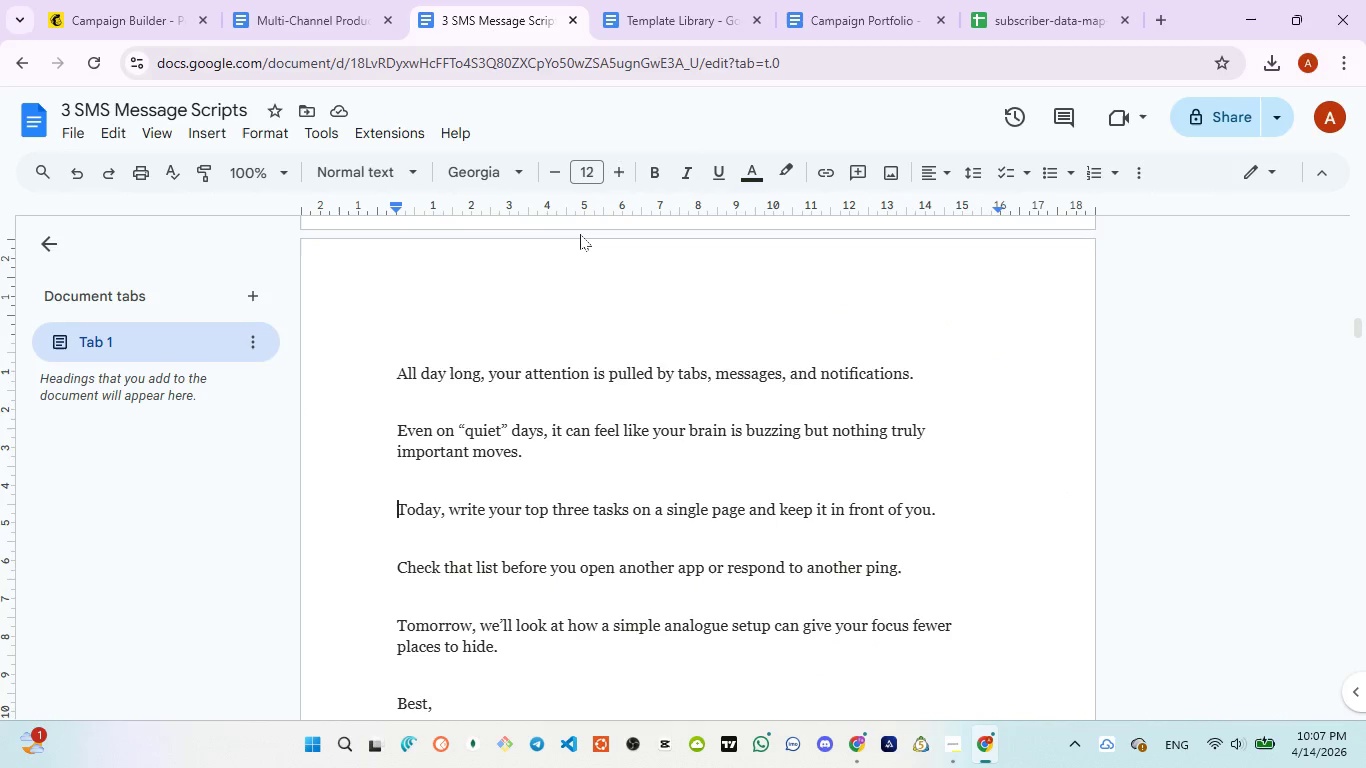 
left_click([132, 31])
 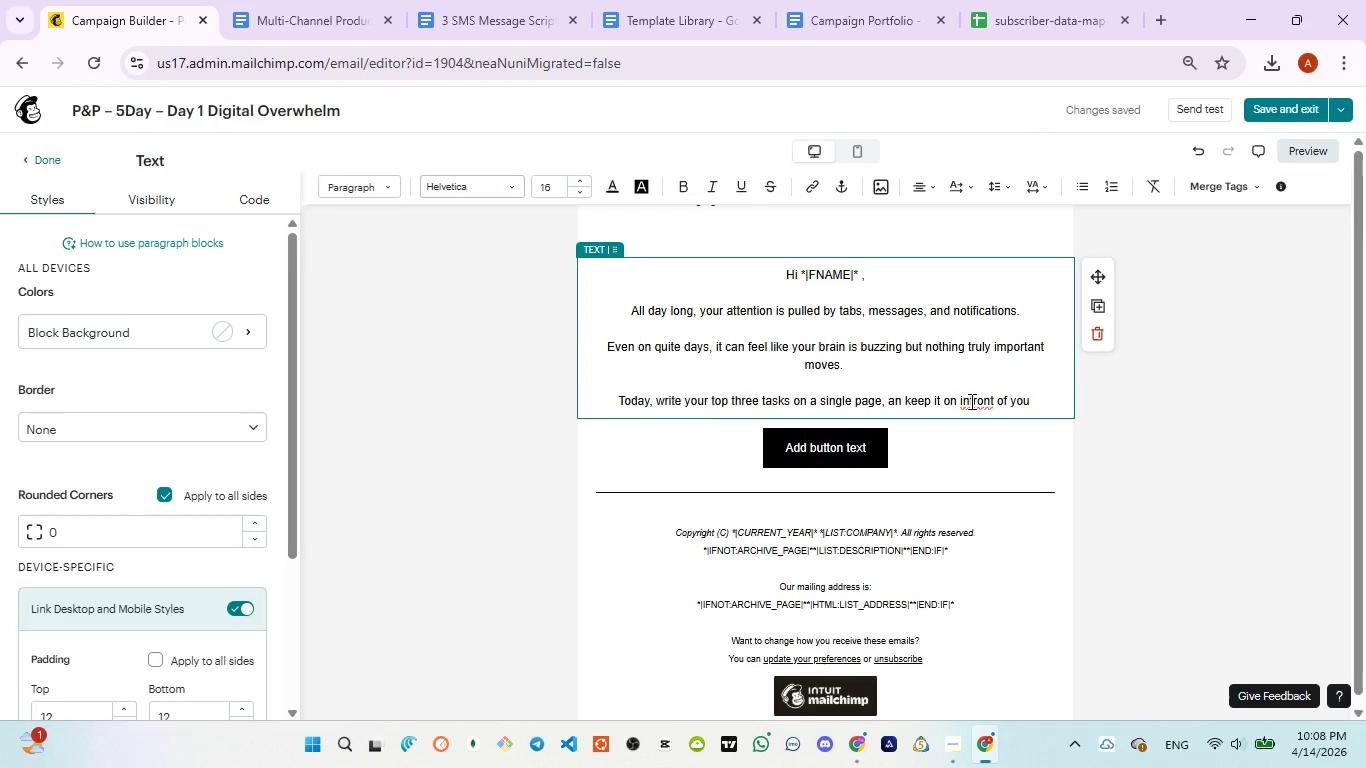 
left_click([970, 401])
 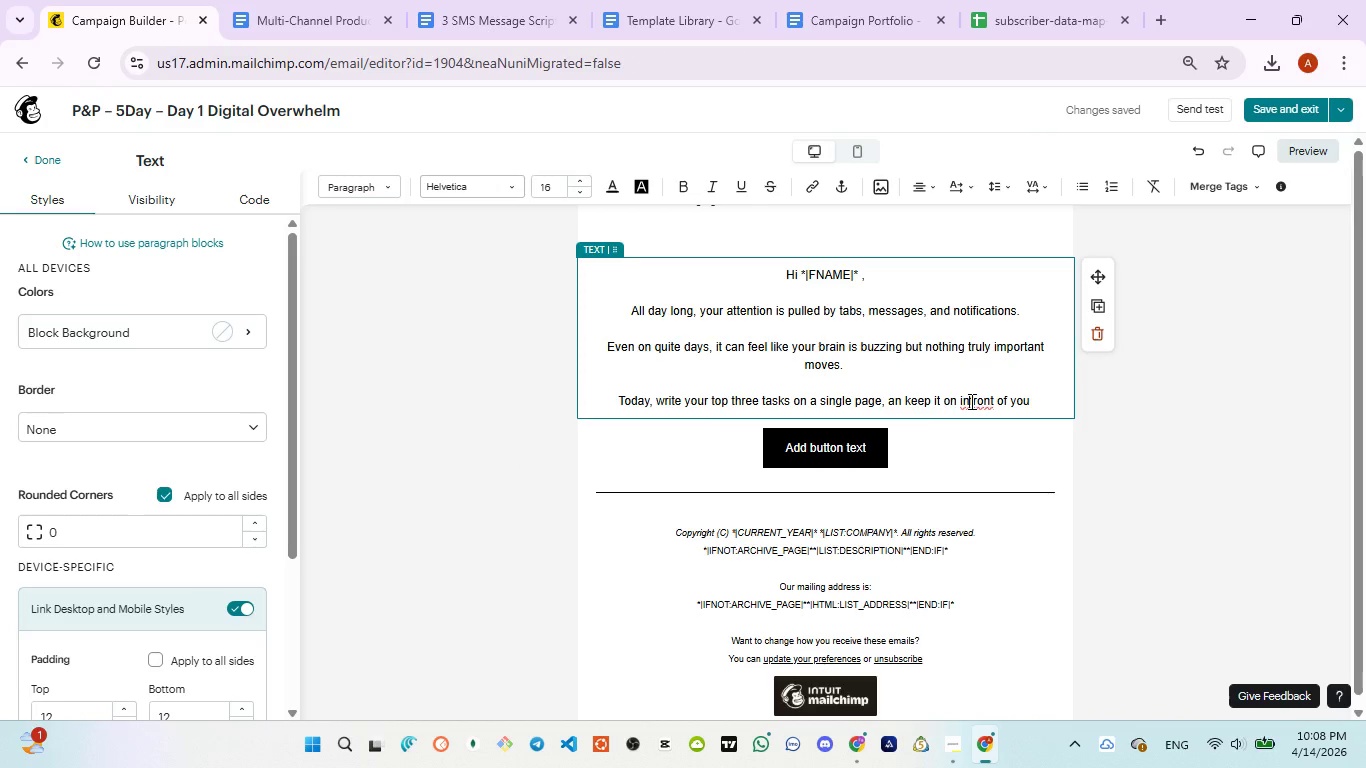 
key(C)
 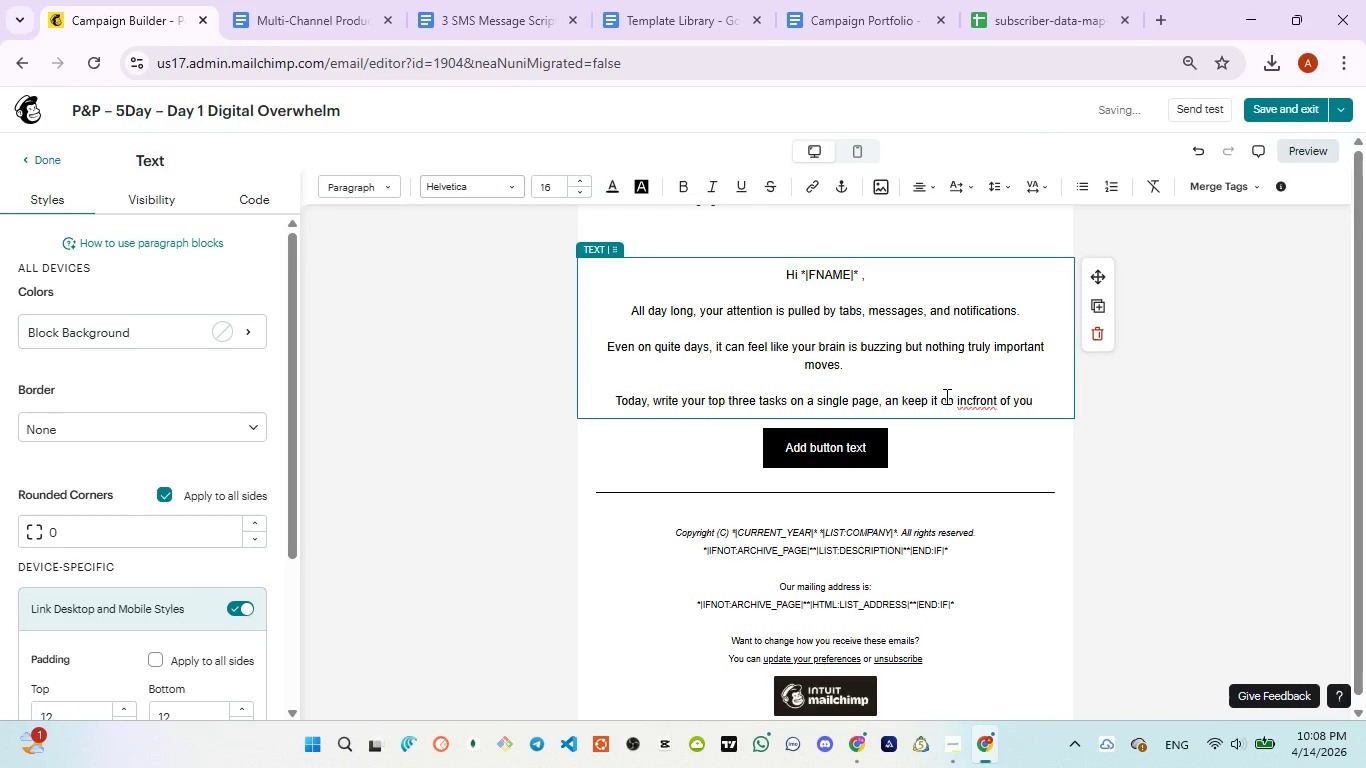 
double_click([945, 396])
 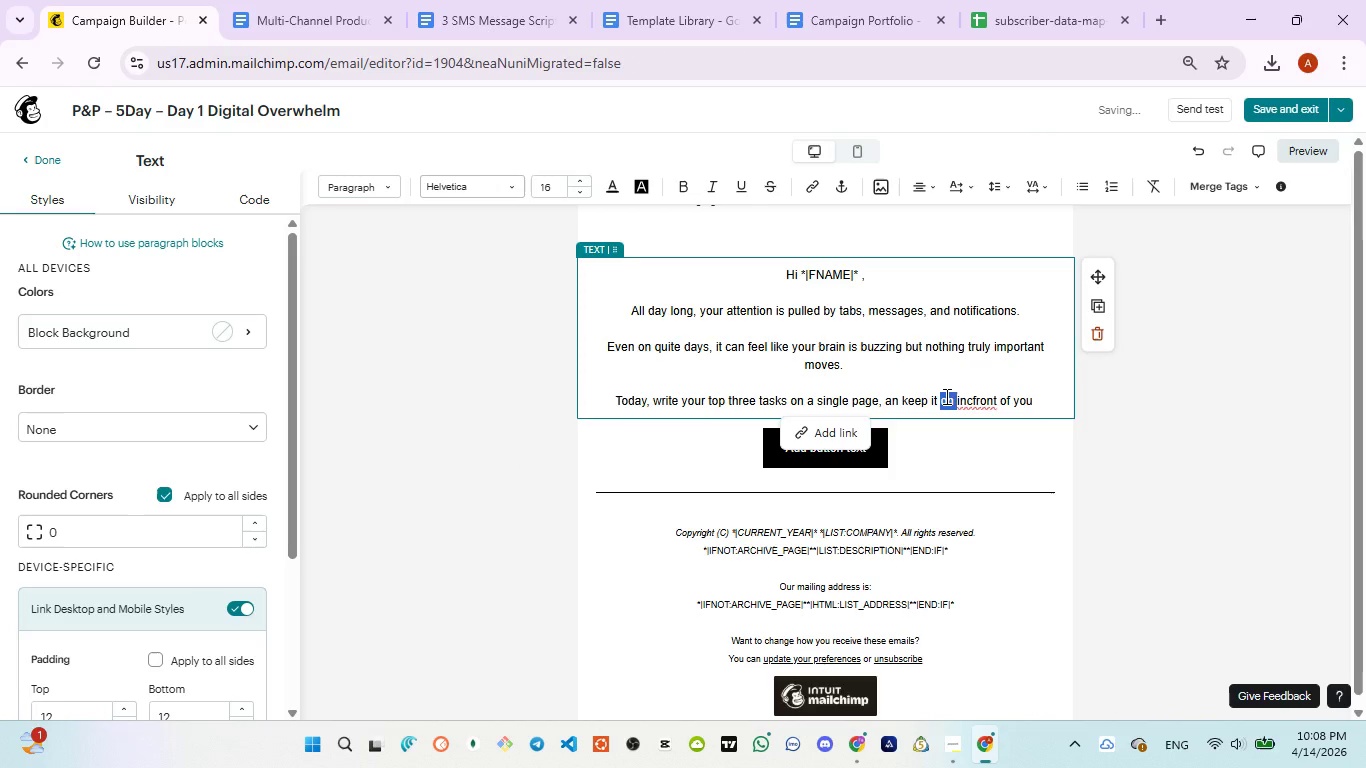 
left_click([970, 397])
 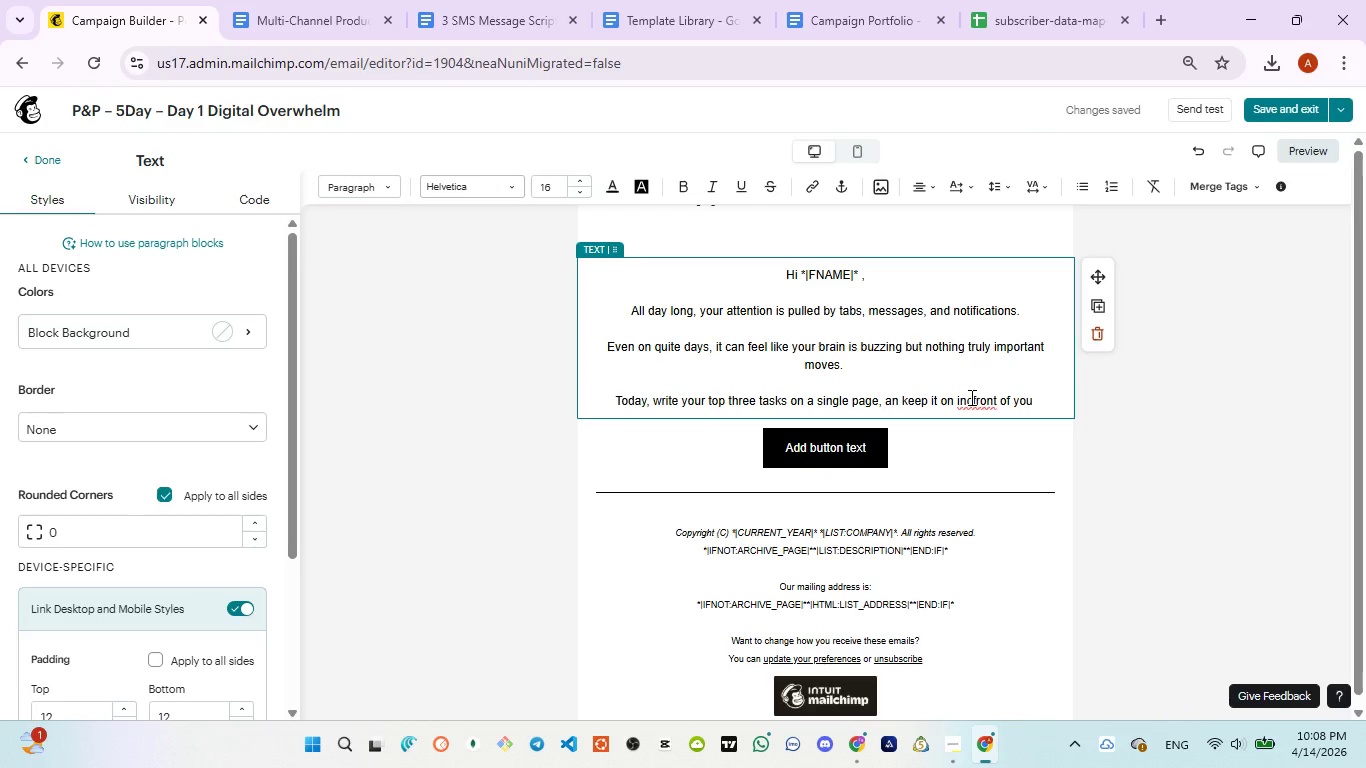 
key(ArrowLeft)
 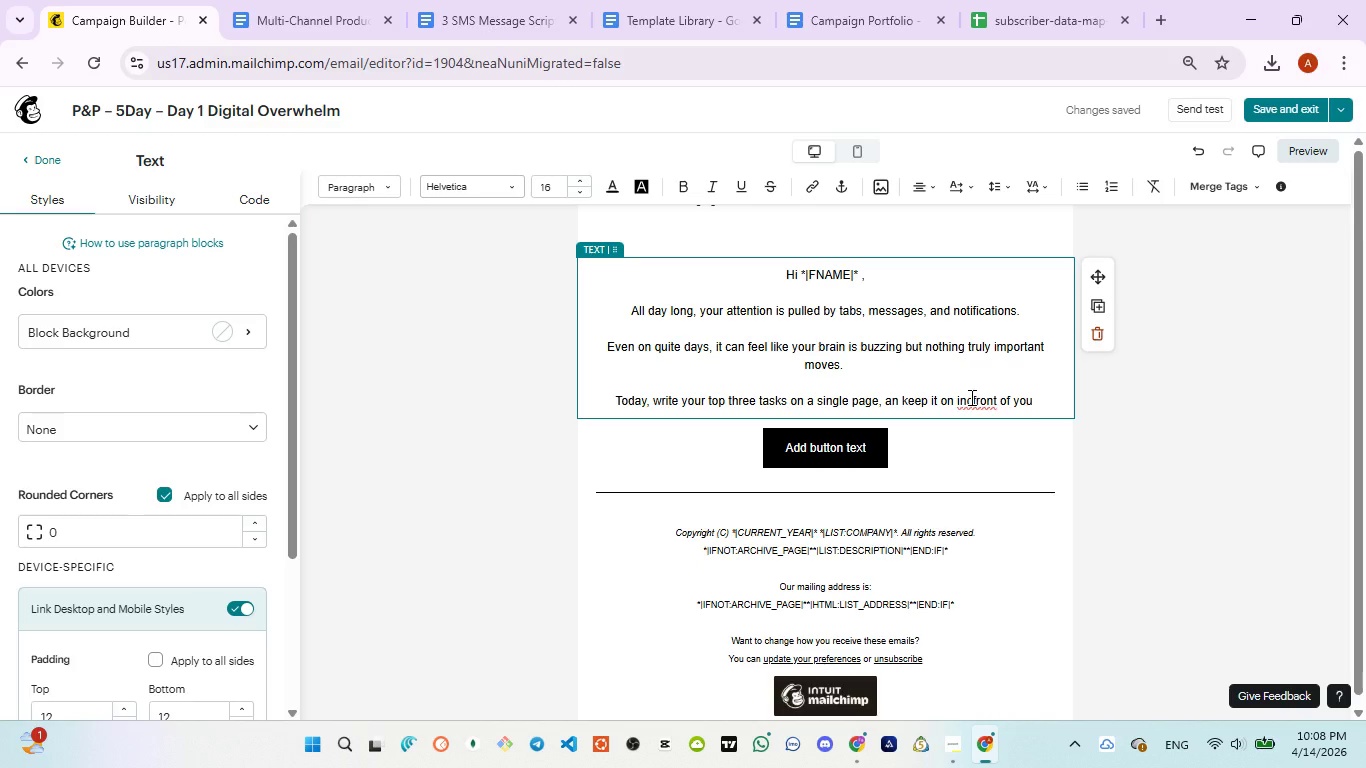 
key(C)
 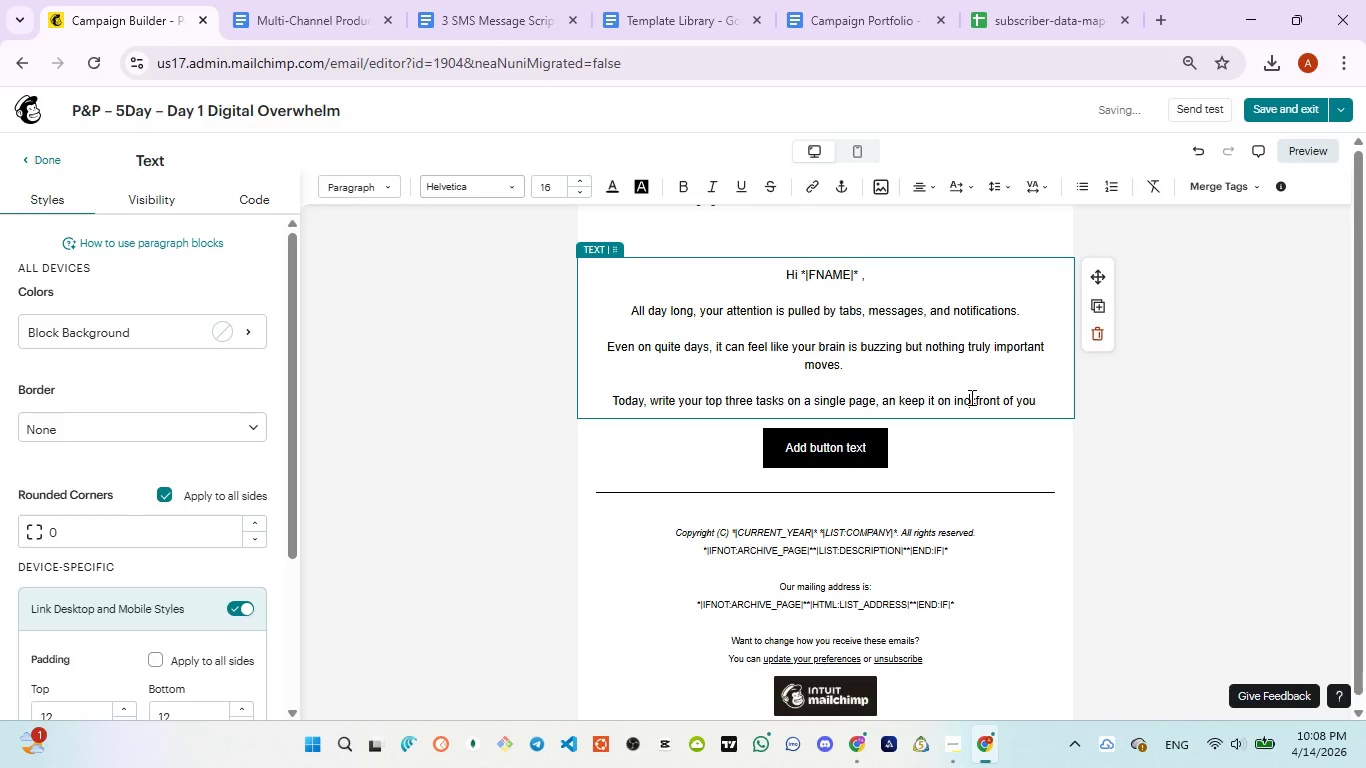 
key(Backspace)
 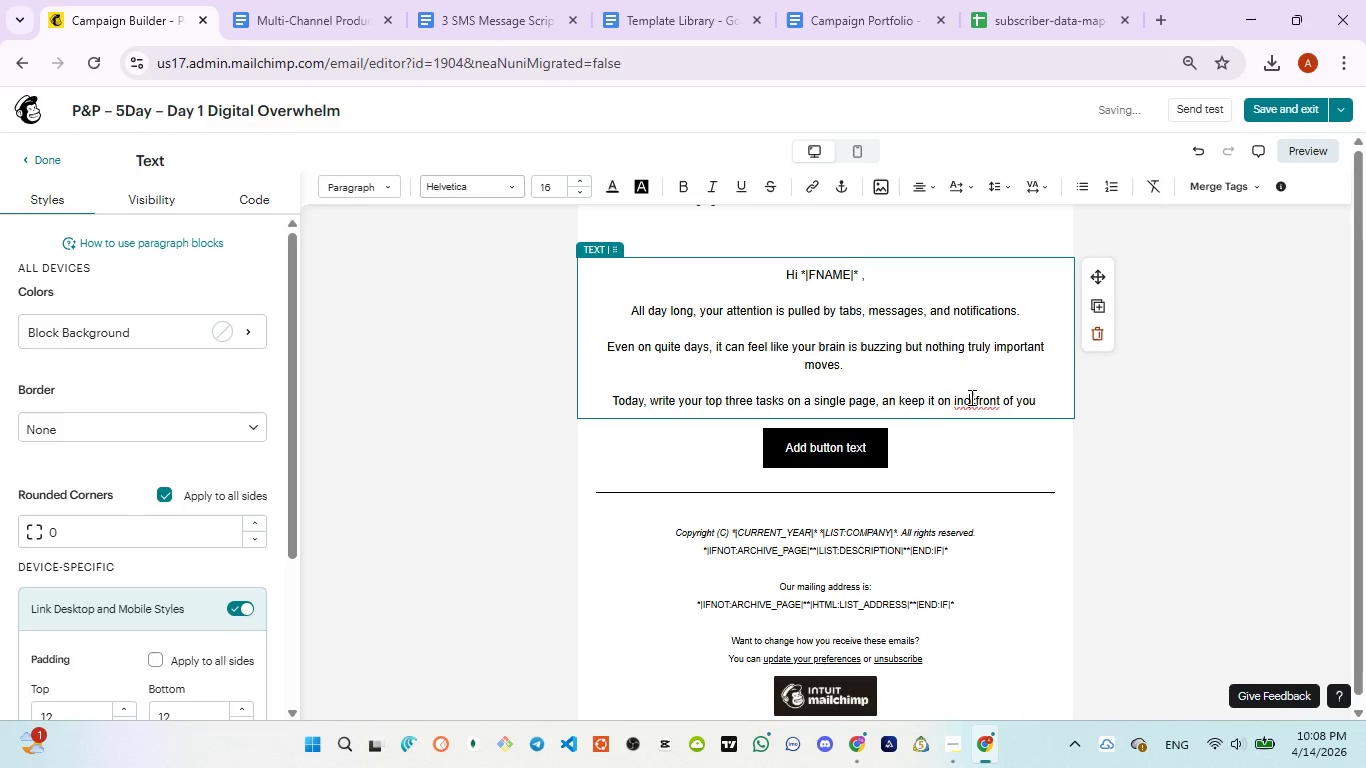 
key(Backspace)
 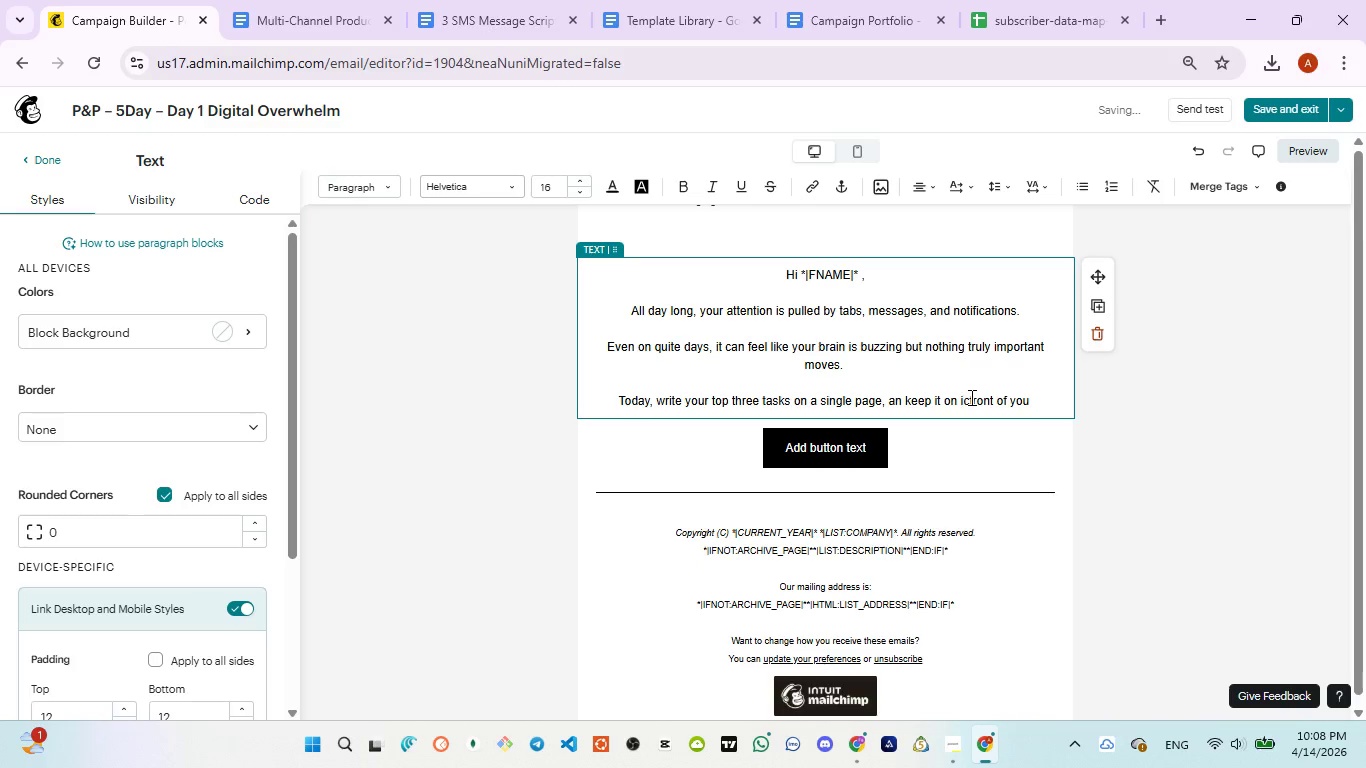 
key(Space)
 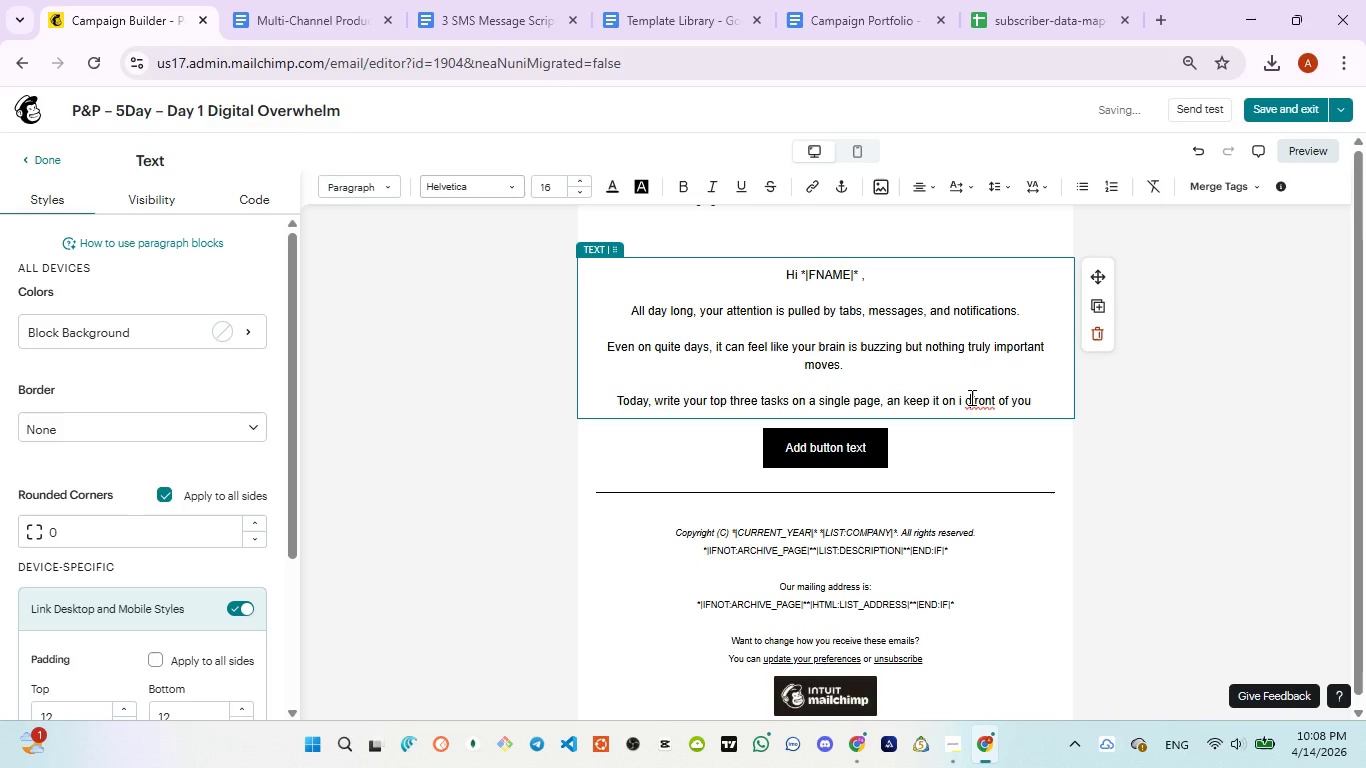 
key(ArrowRight)
 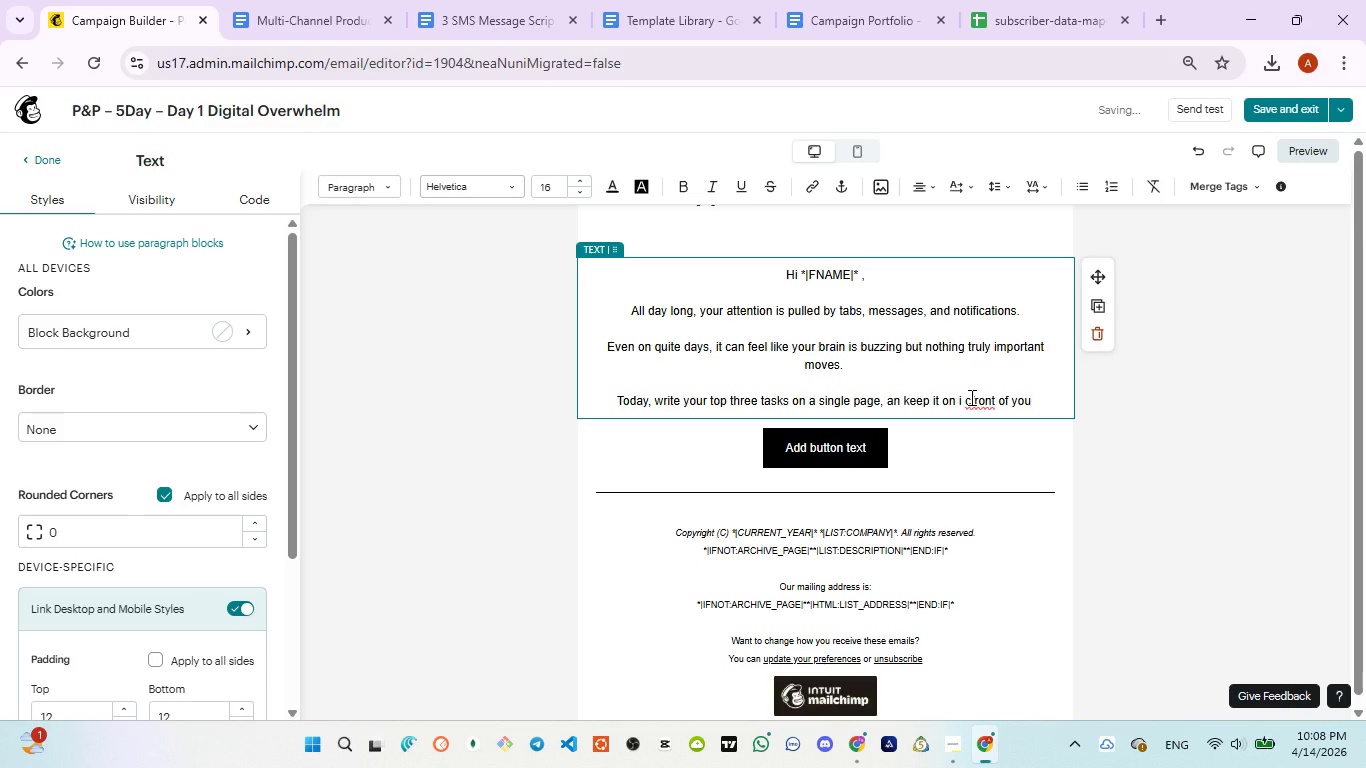 
key(Backspace)
 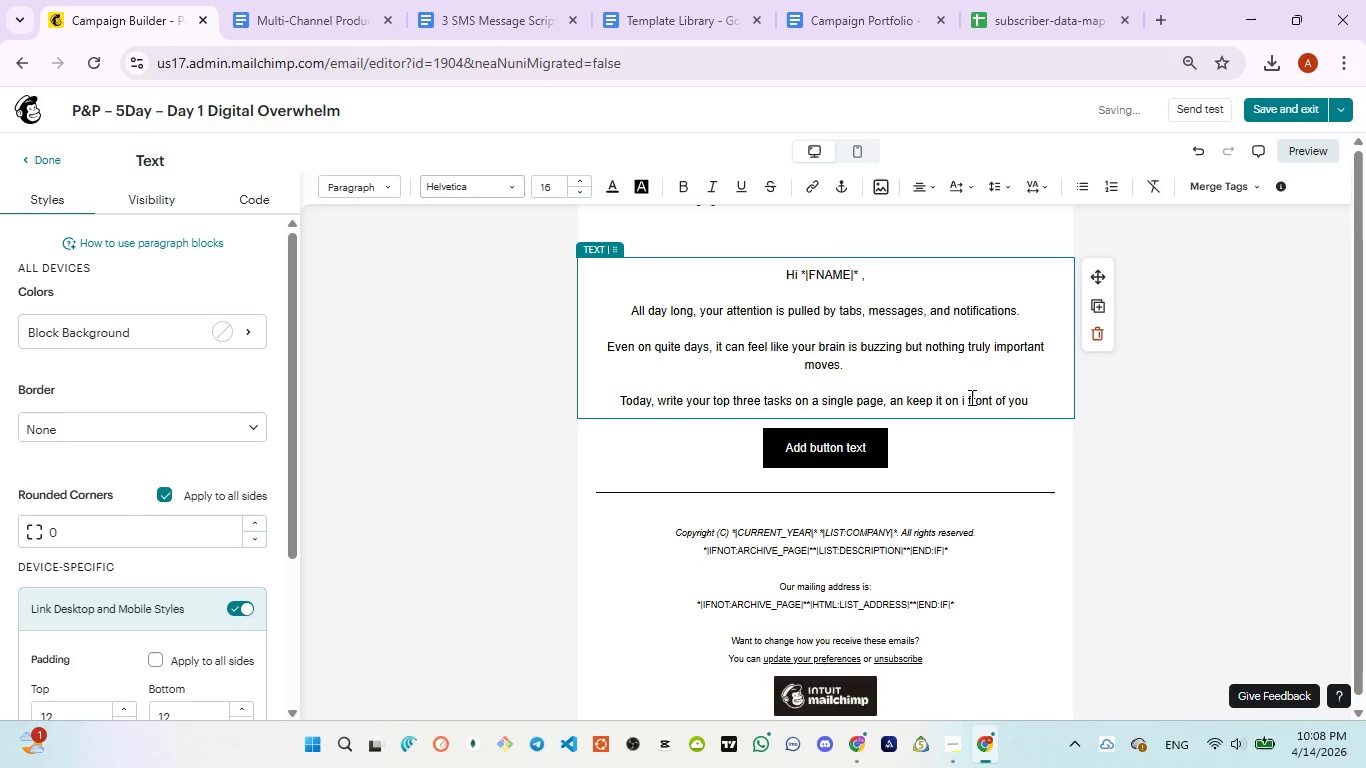 
key(Backspace)
 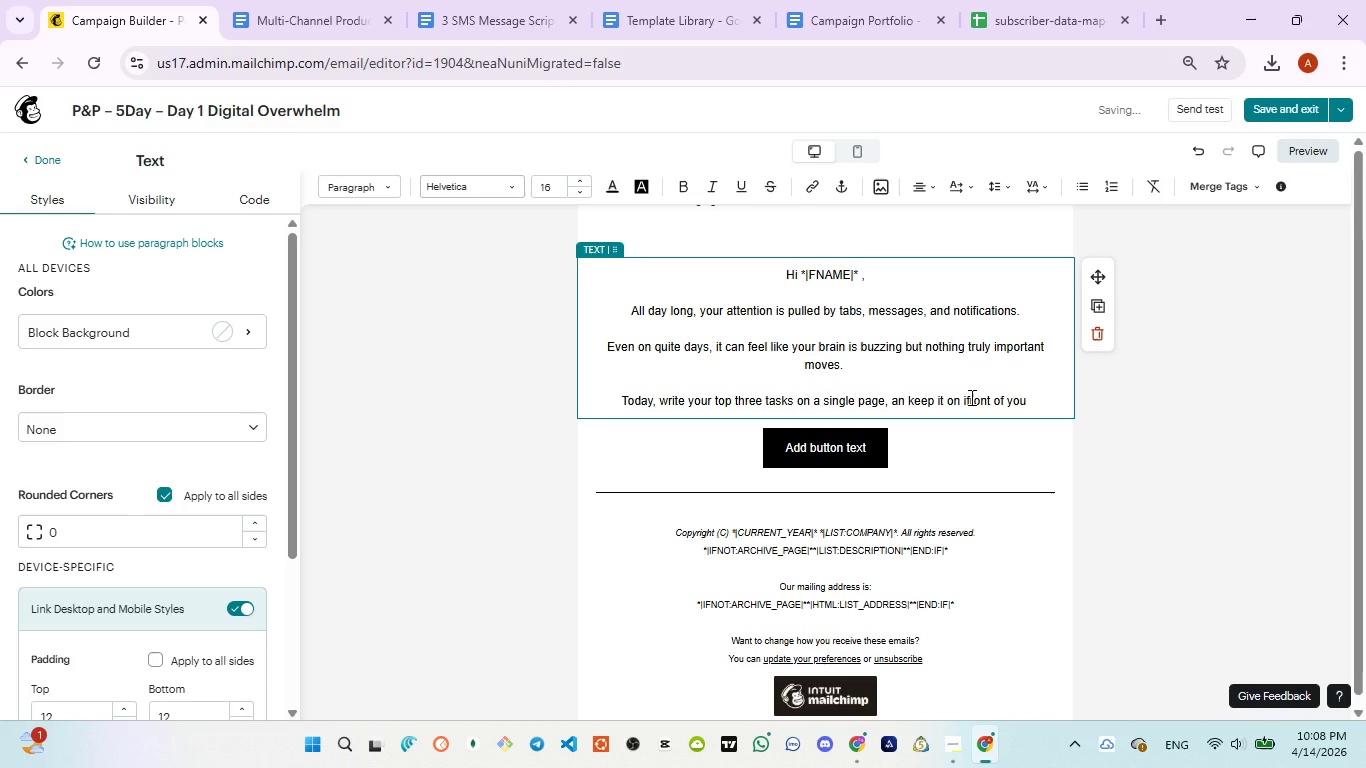 
key(N)
 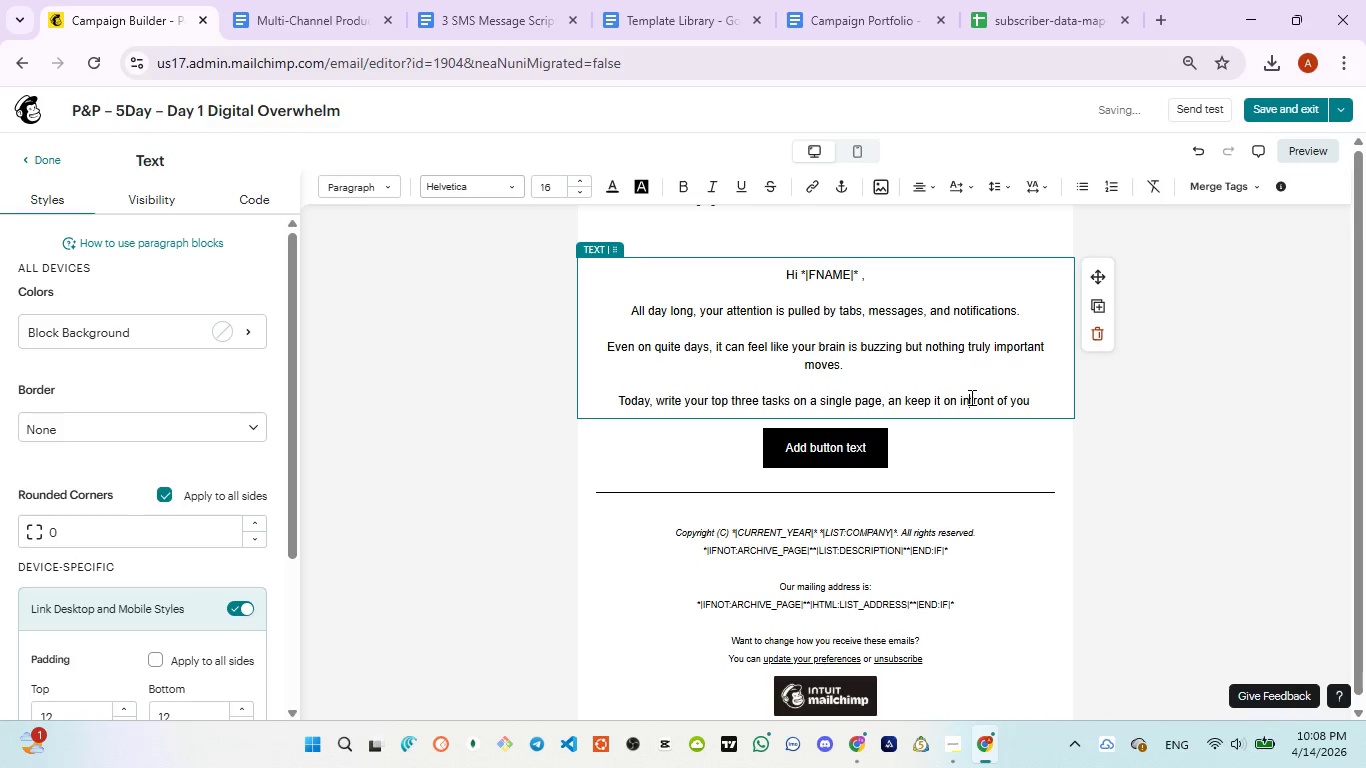 
key(Space)
 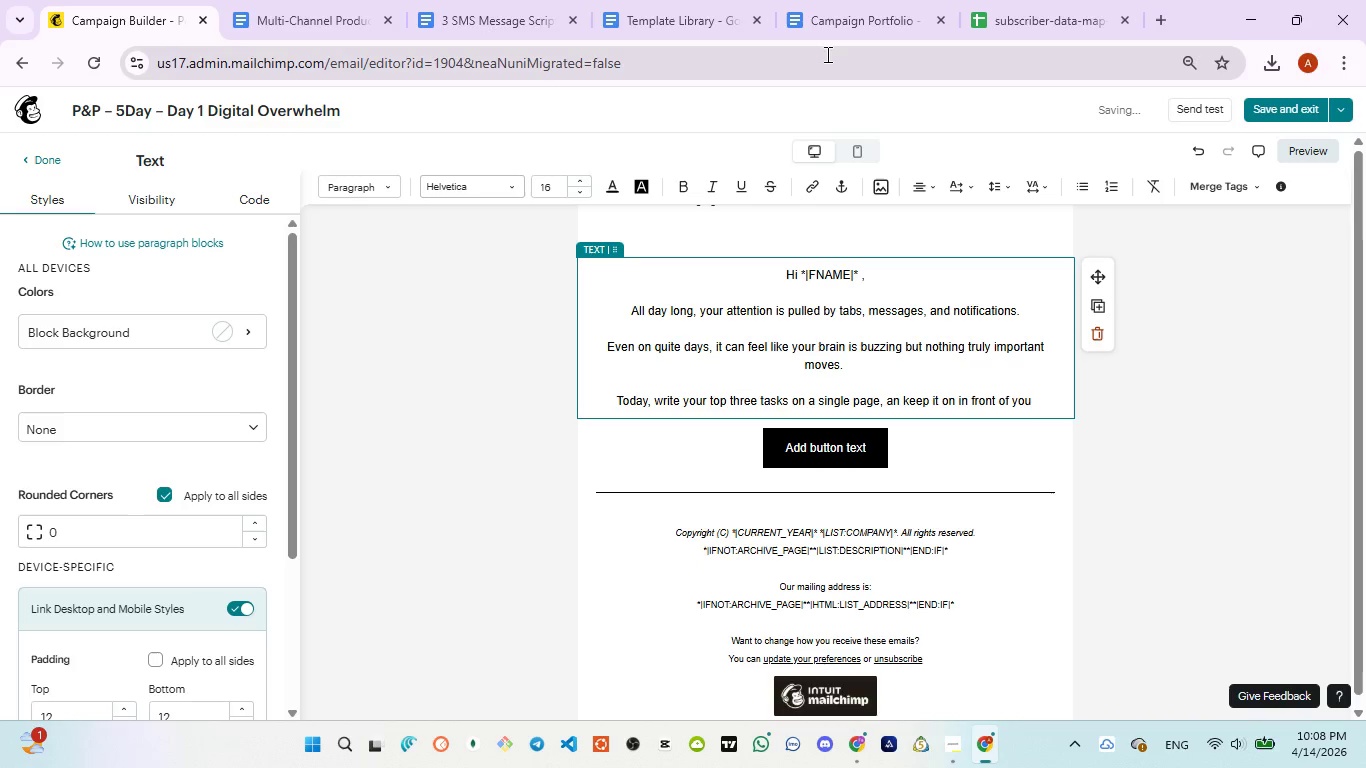 
left_click([522, 16])
 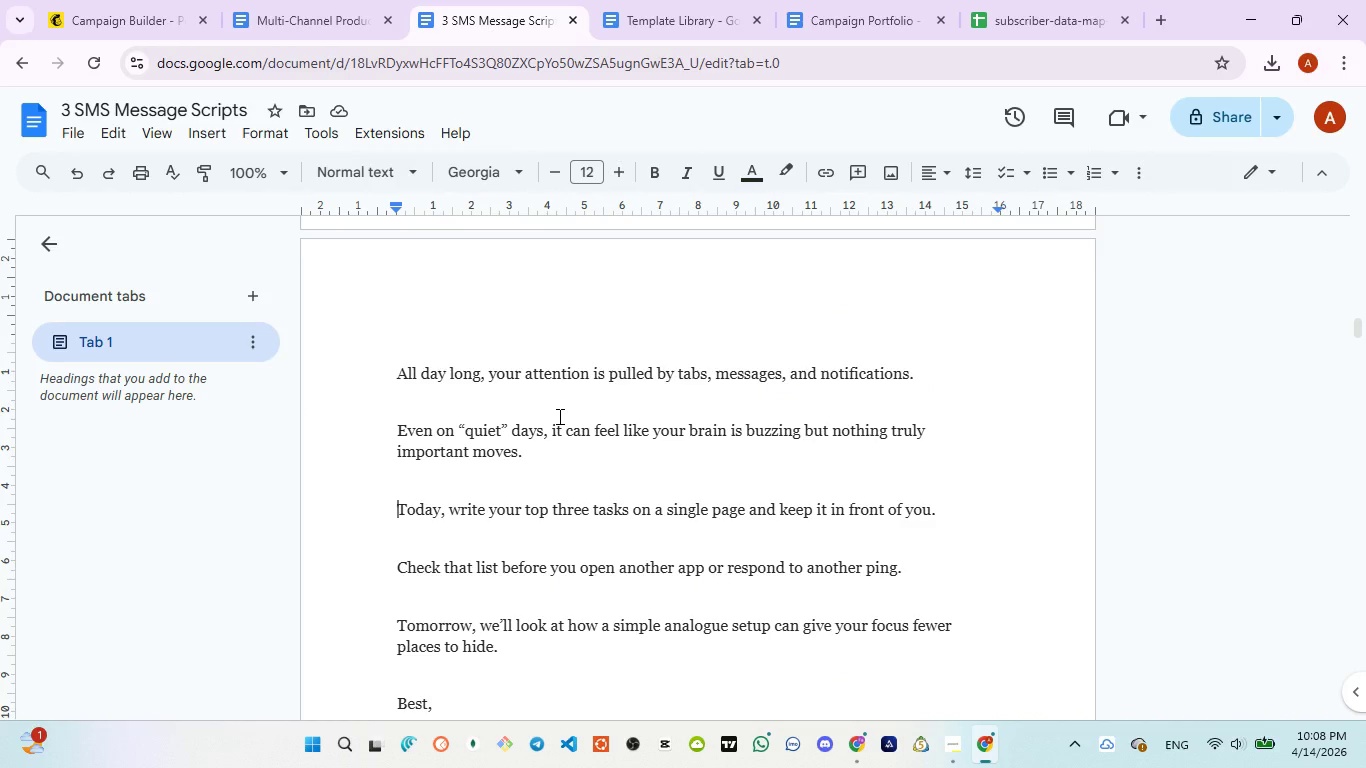 
wait(7.36)
 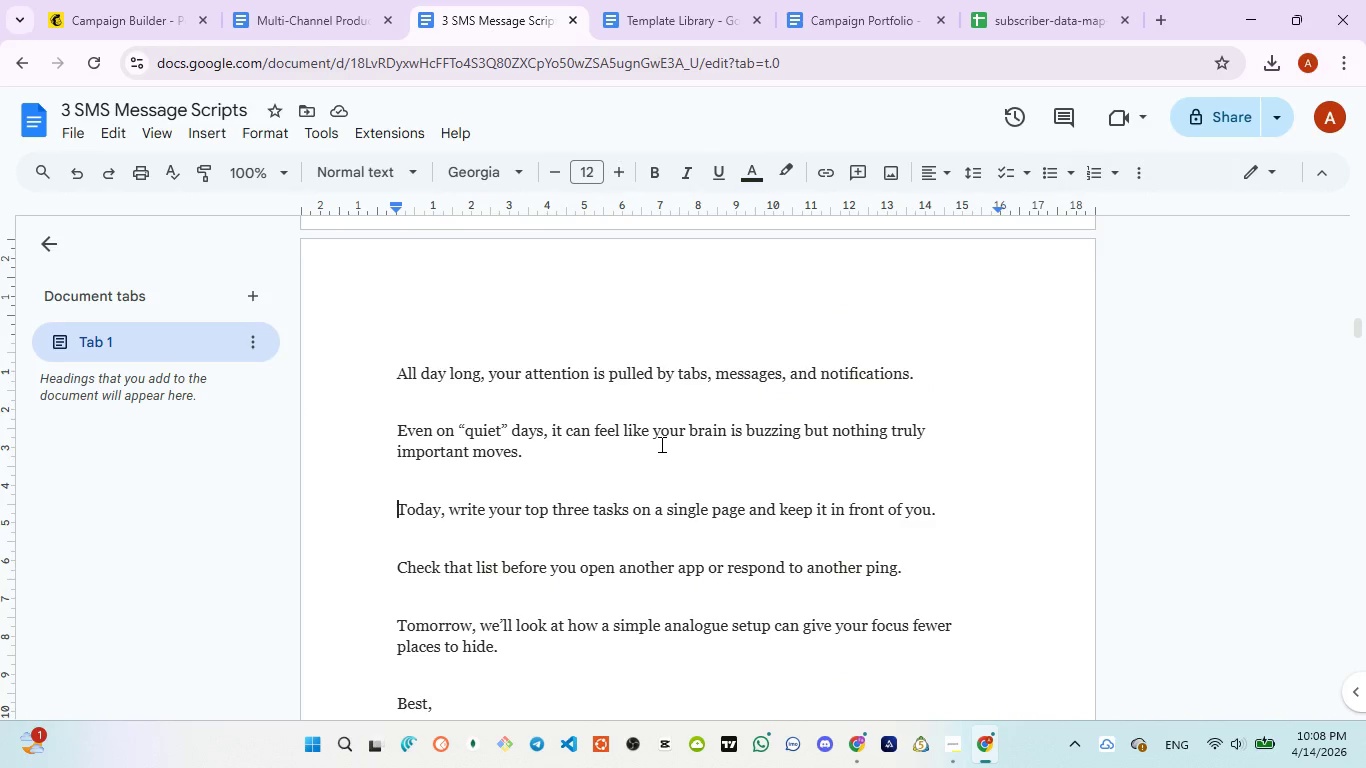 
left_click([116, 19])
 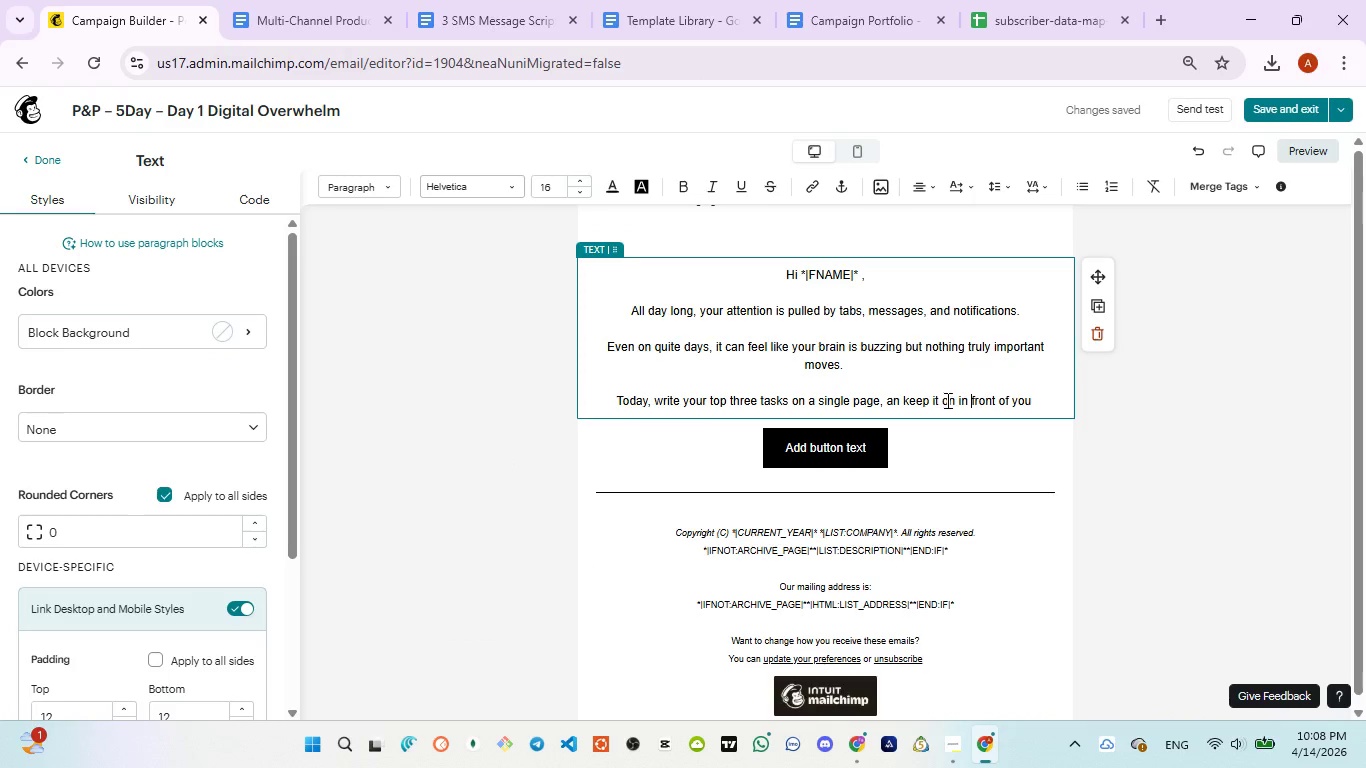 
double_click([946, 400])
 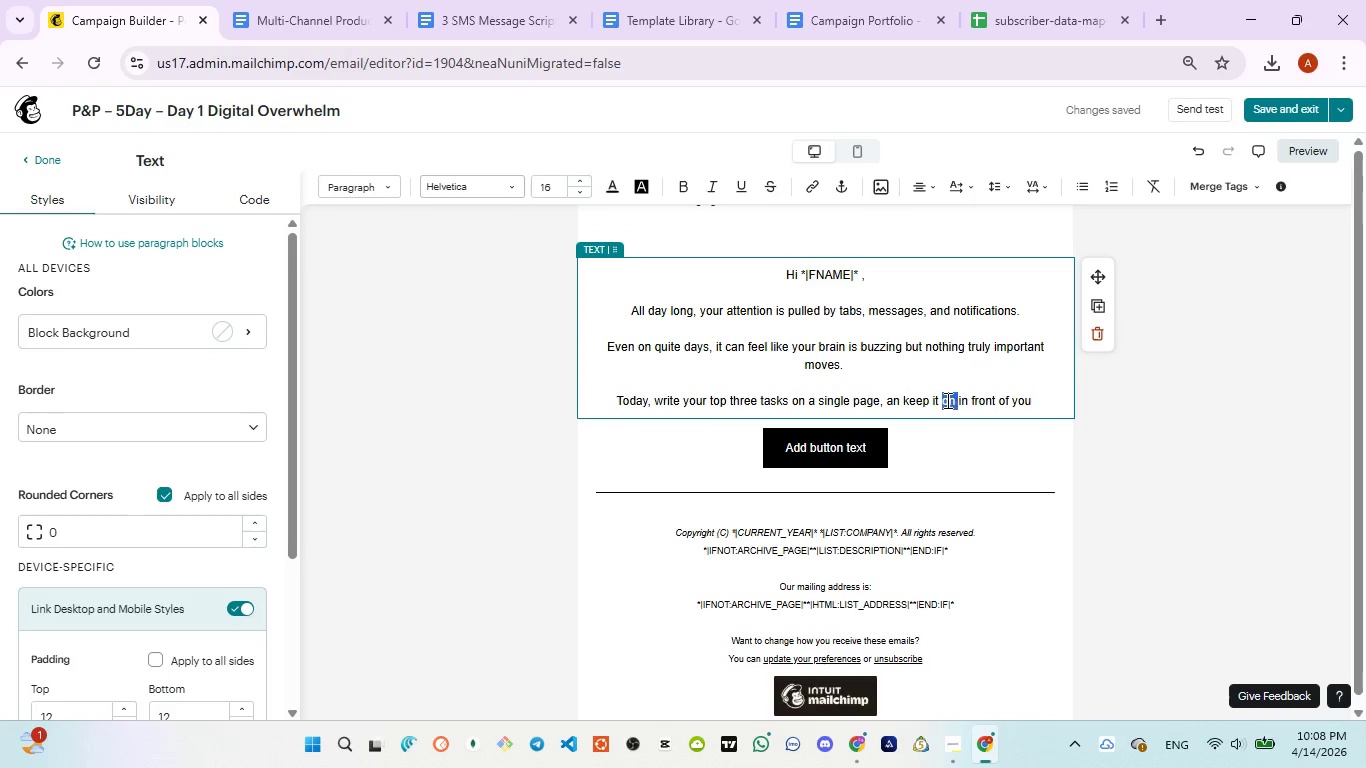 
key(Backspace)
 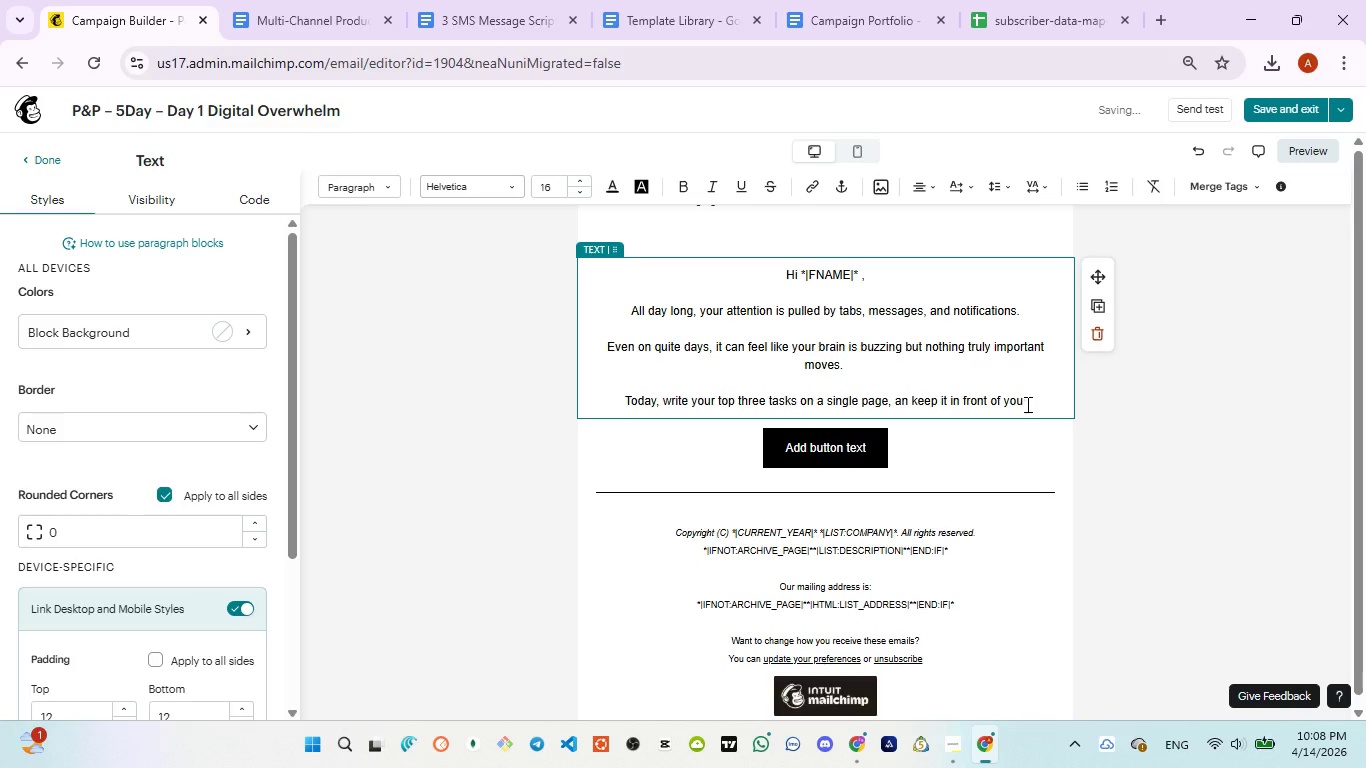 
left_click([1028, 403])
 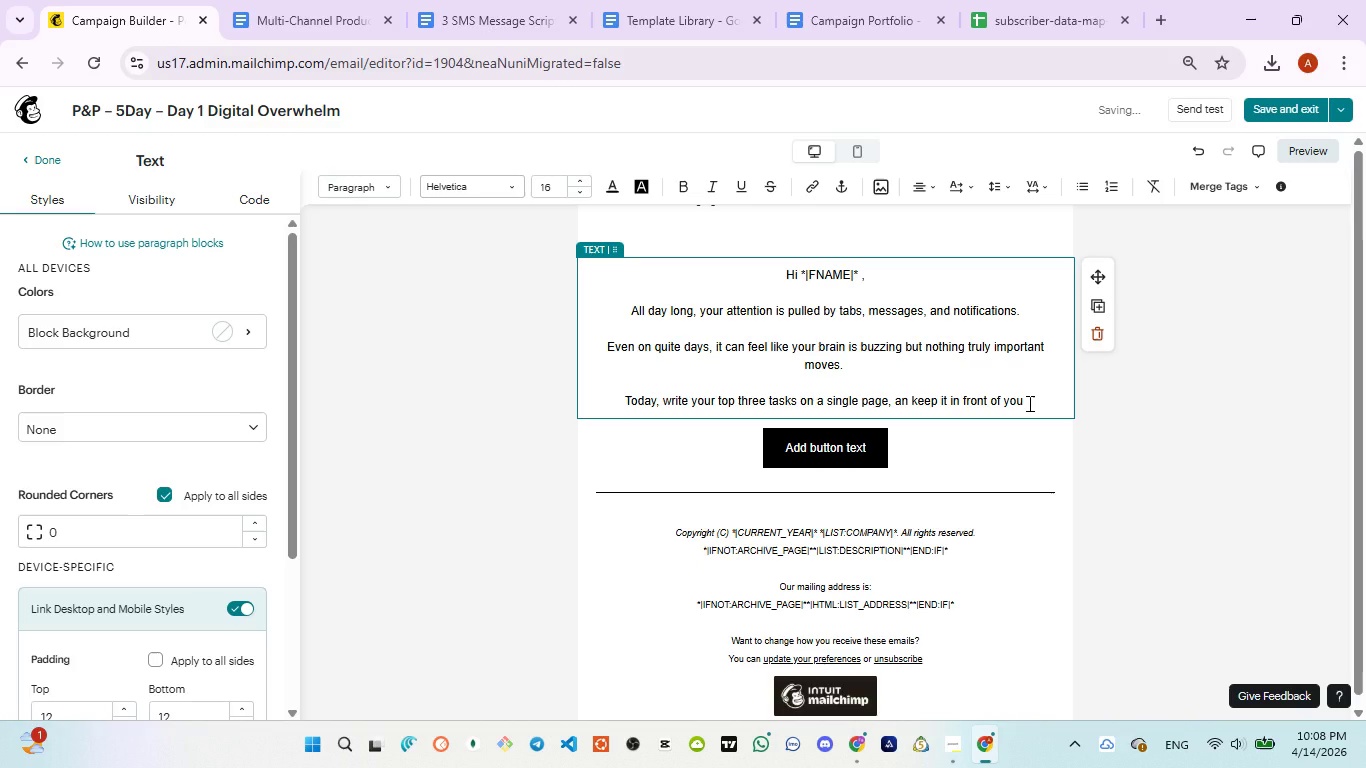 
key(ArrowLeft)
 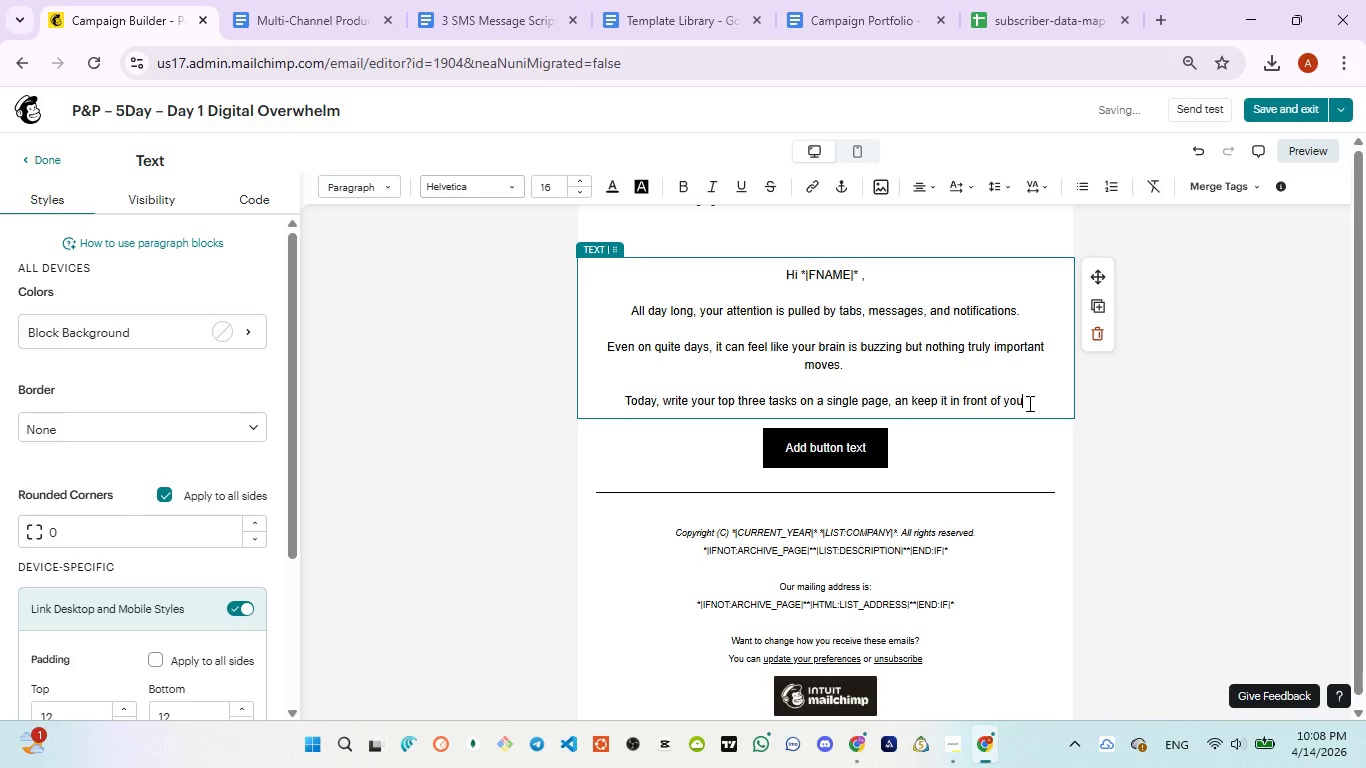 
key(Period)
 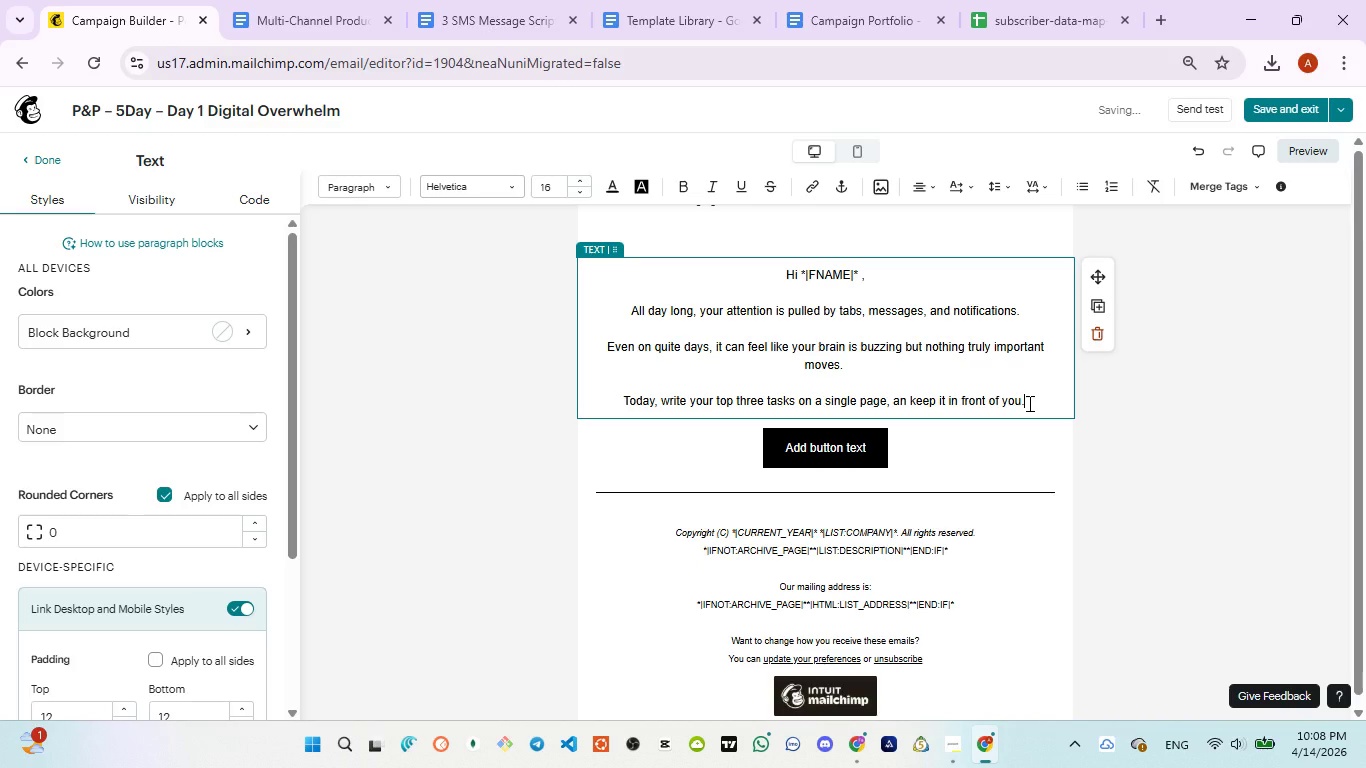 
key(Enter)
 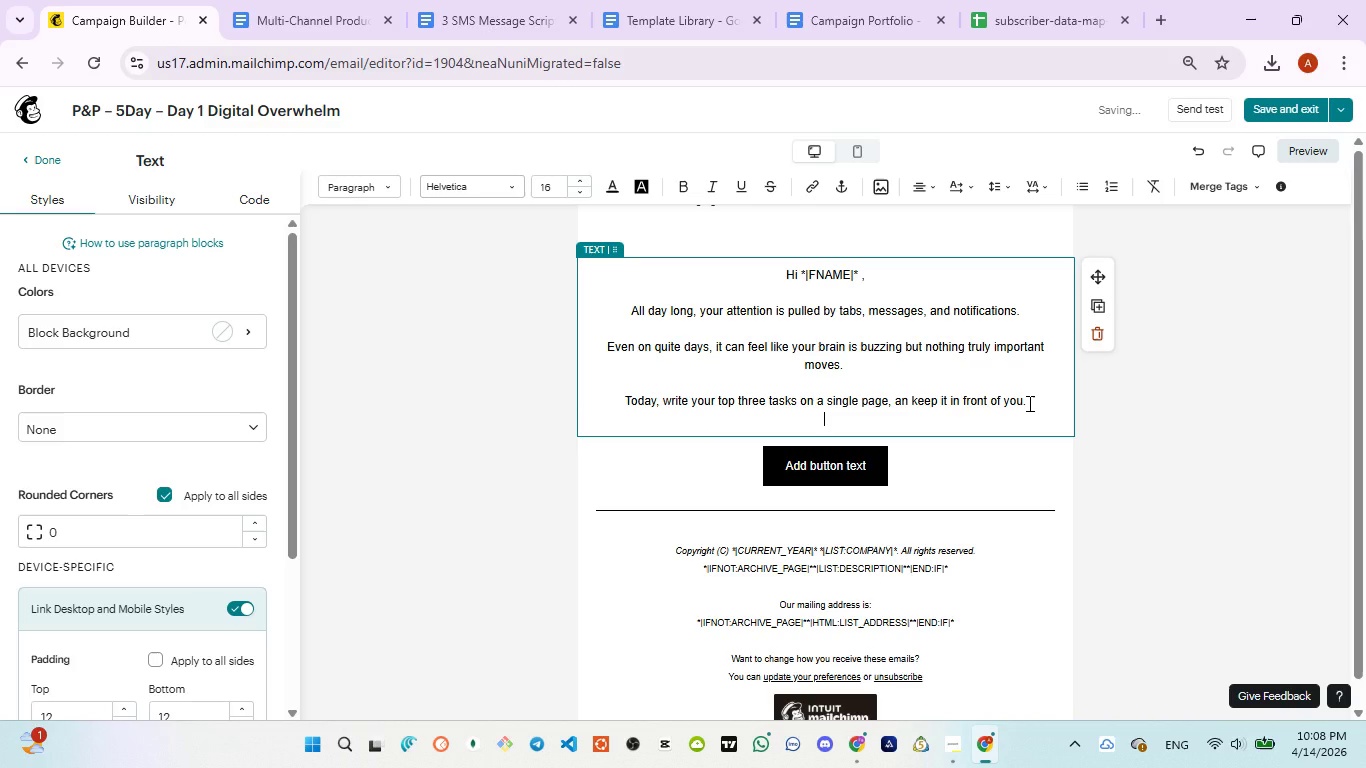 
key(Enter)
 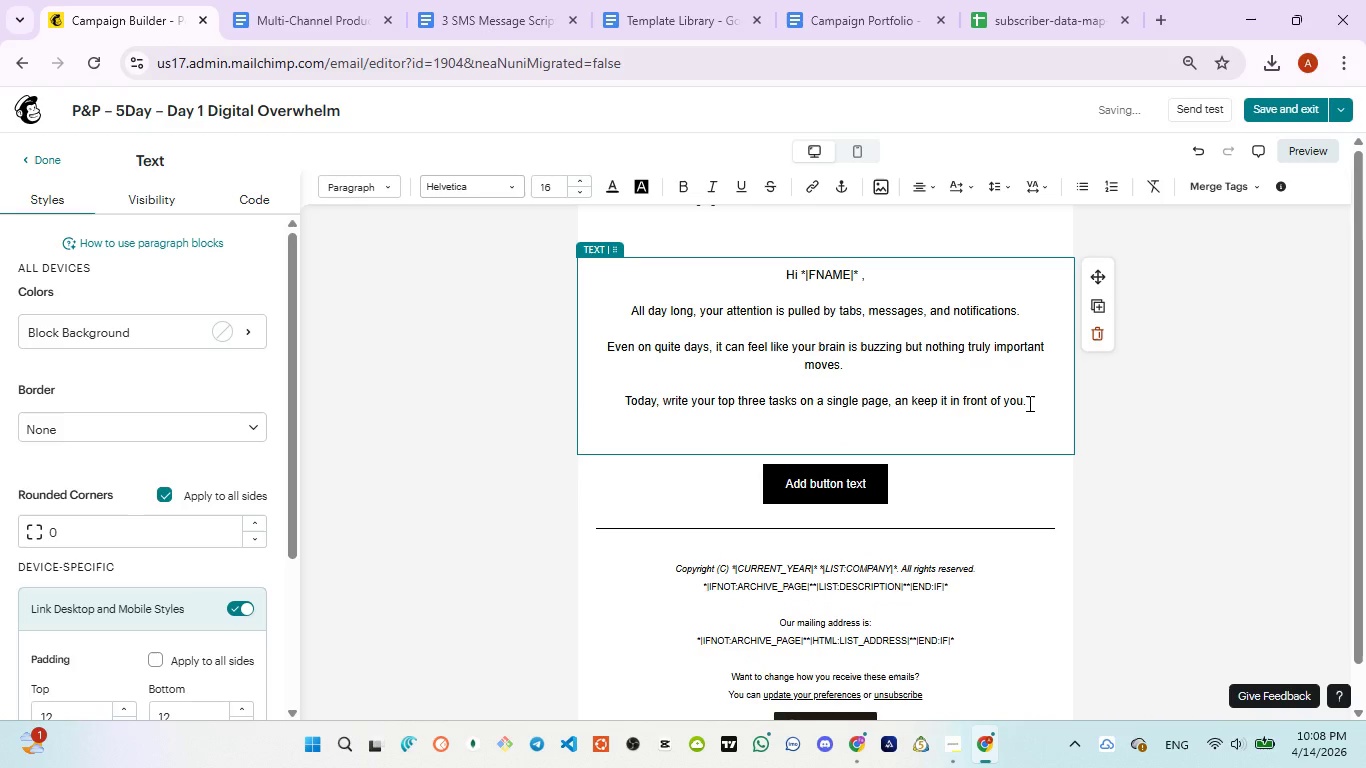 
type(Check that list before u o)
key(Backspace)
key(Backspace)
key(Backspace)
key(Backspace)
type( you open )
 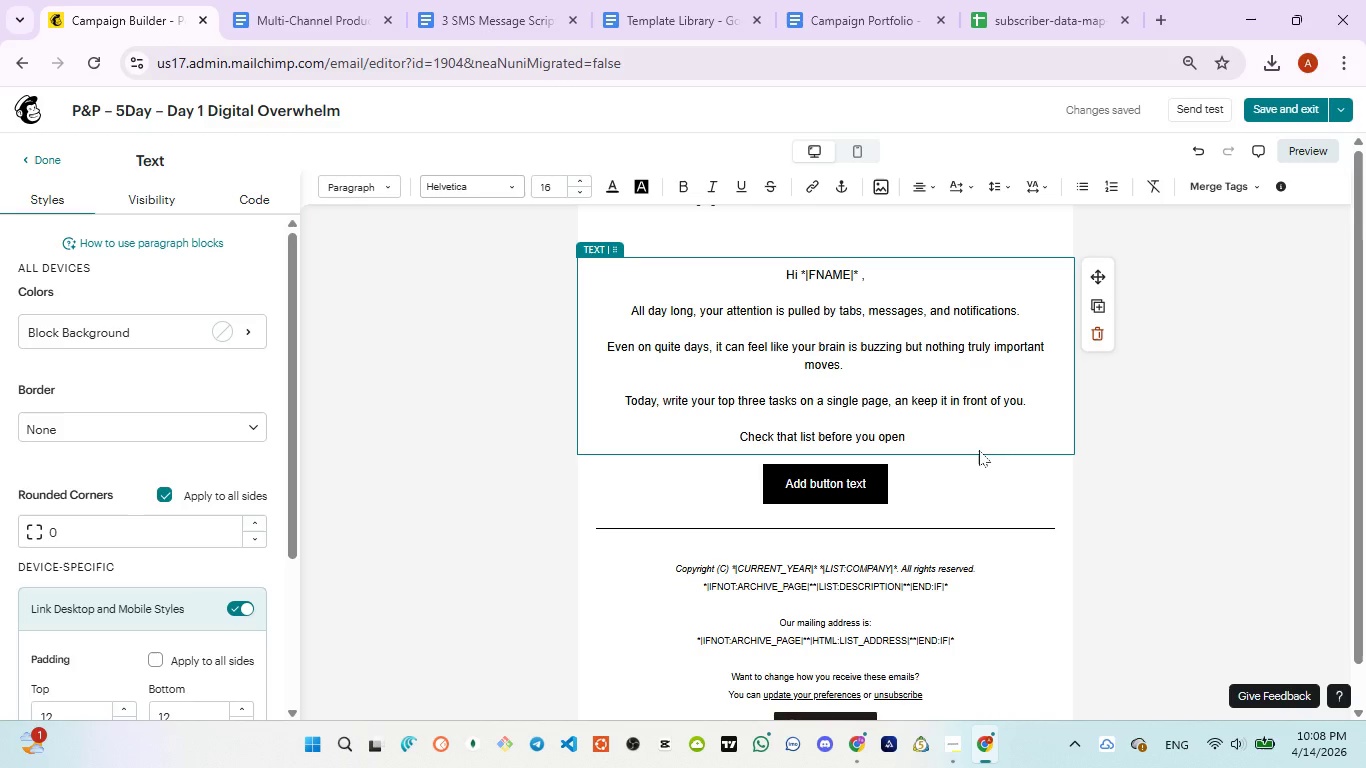 
wait(5.7)
 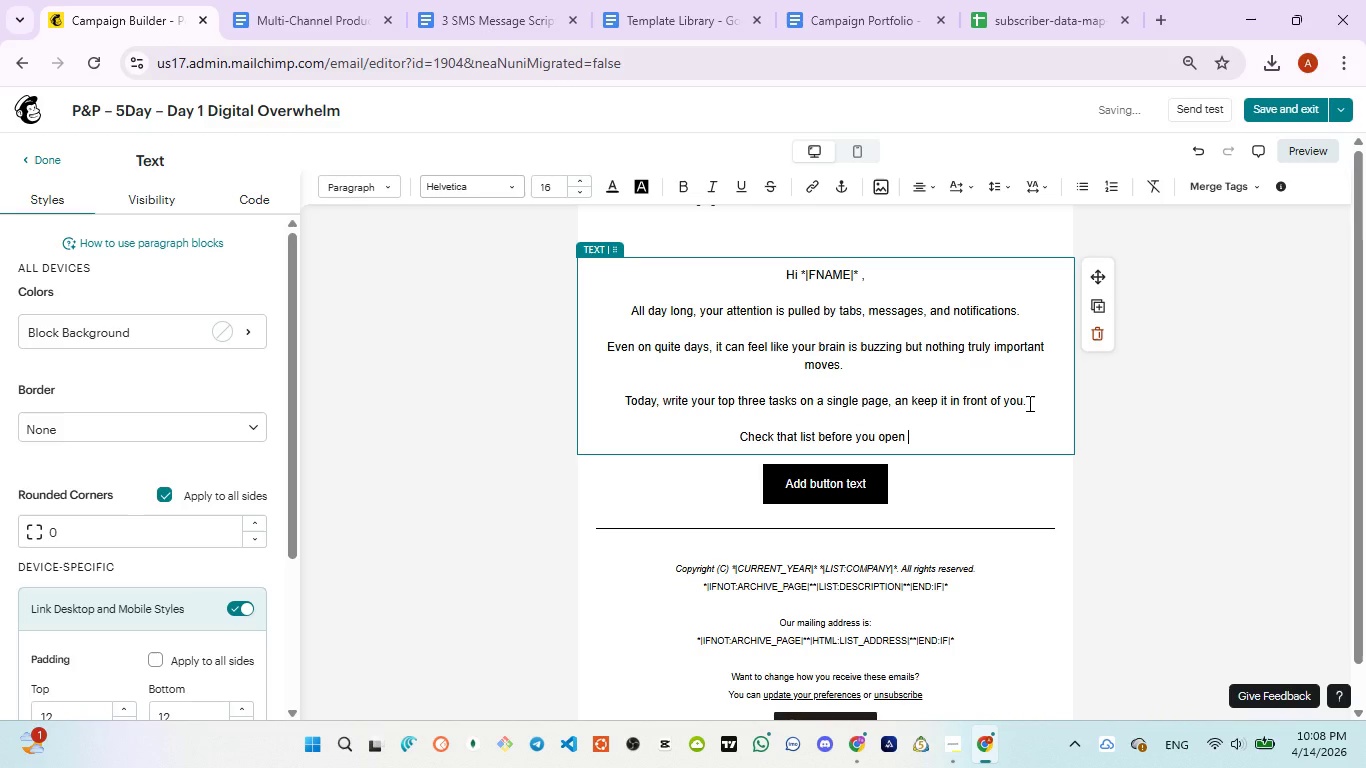 
left_click([474, 21])
 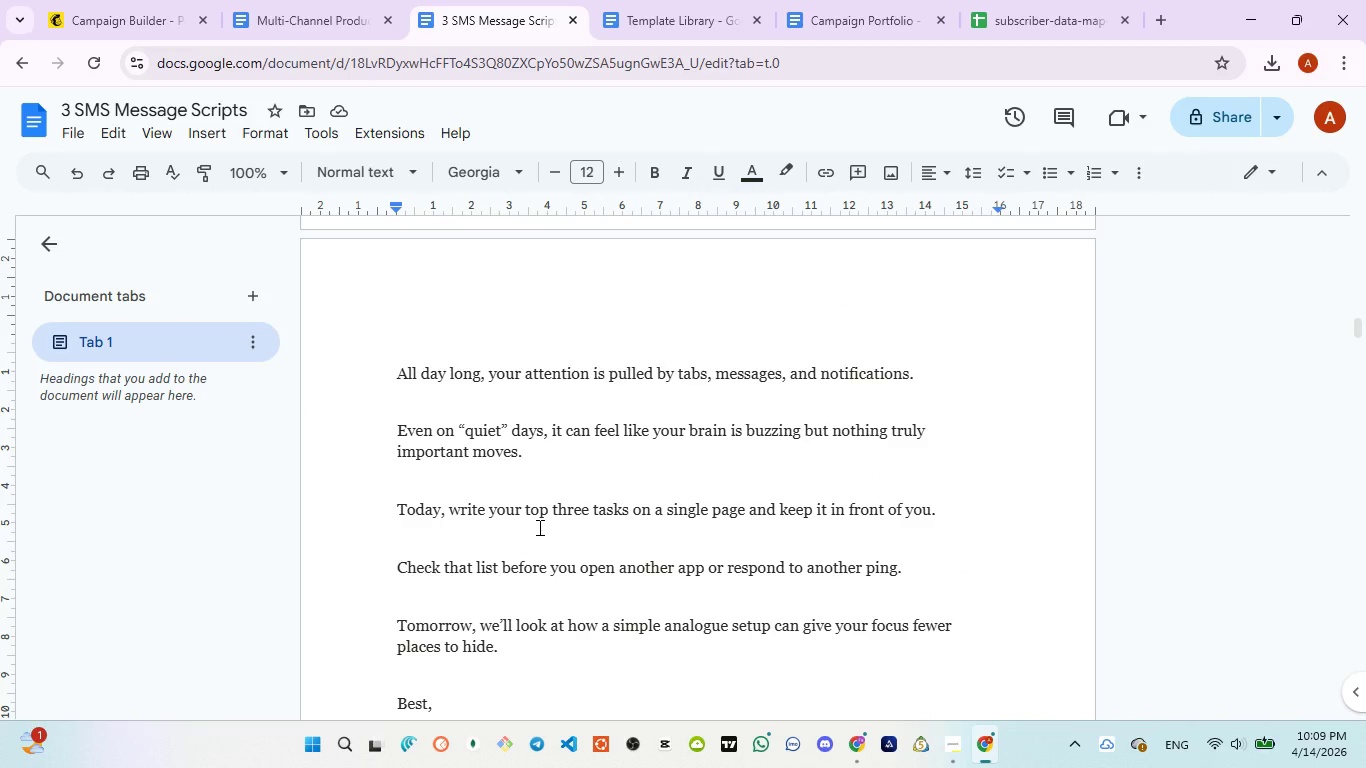 
wait(7.86)
 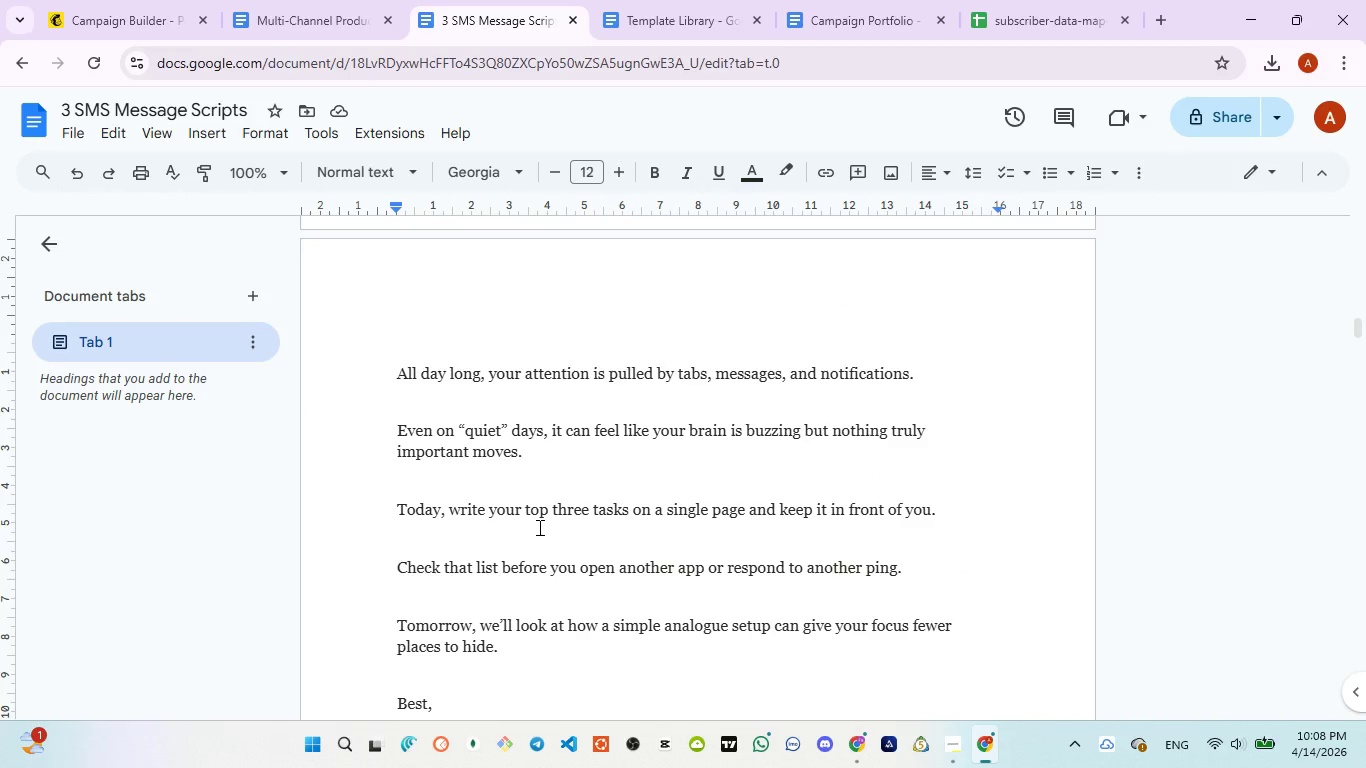 
left_click([129, 27])
 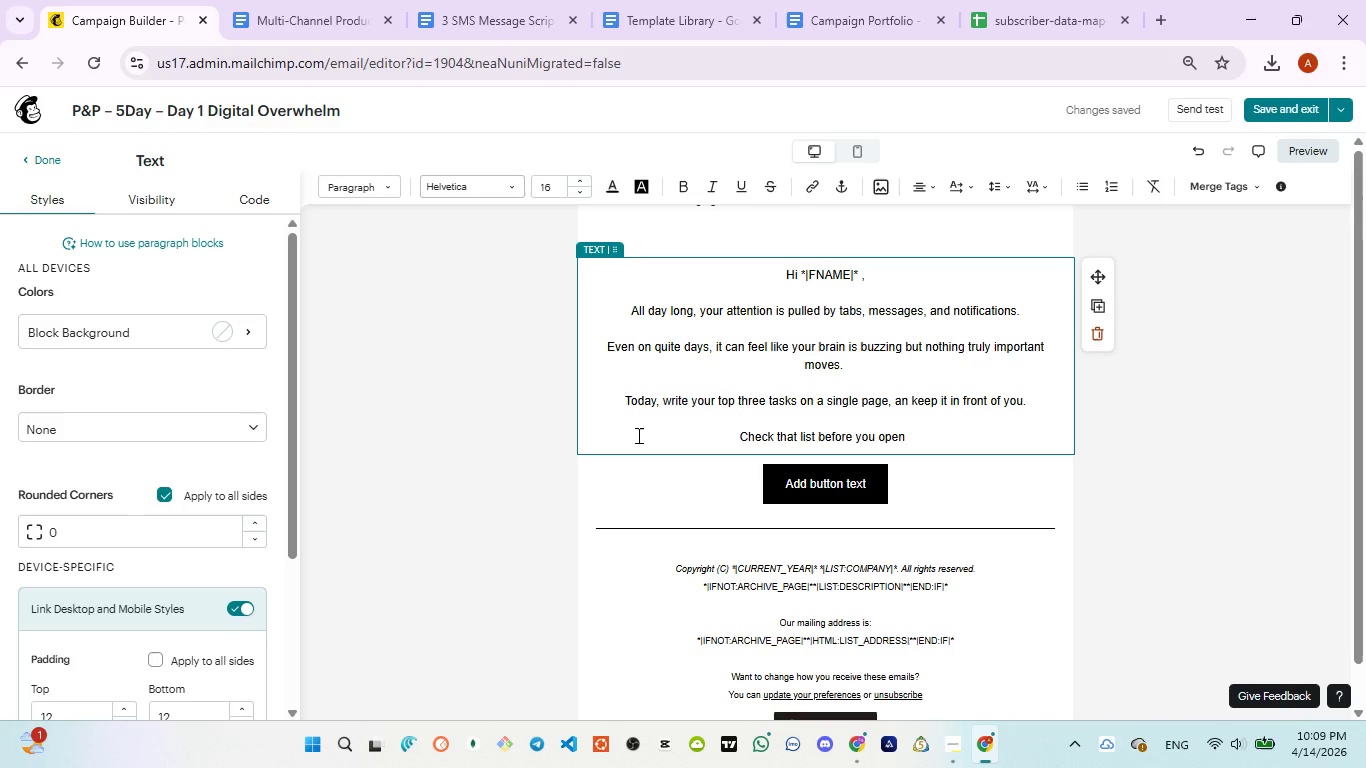 
type(another app or respond )
 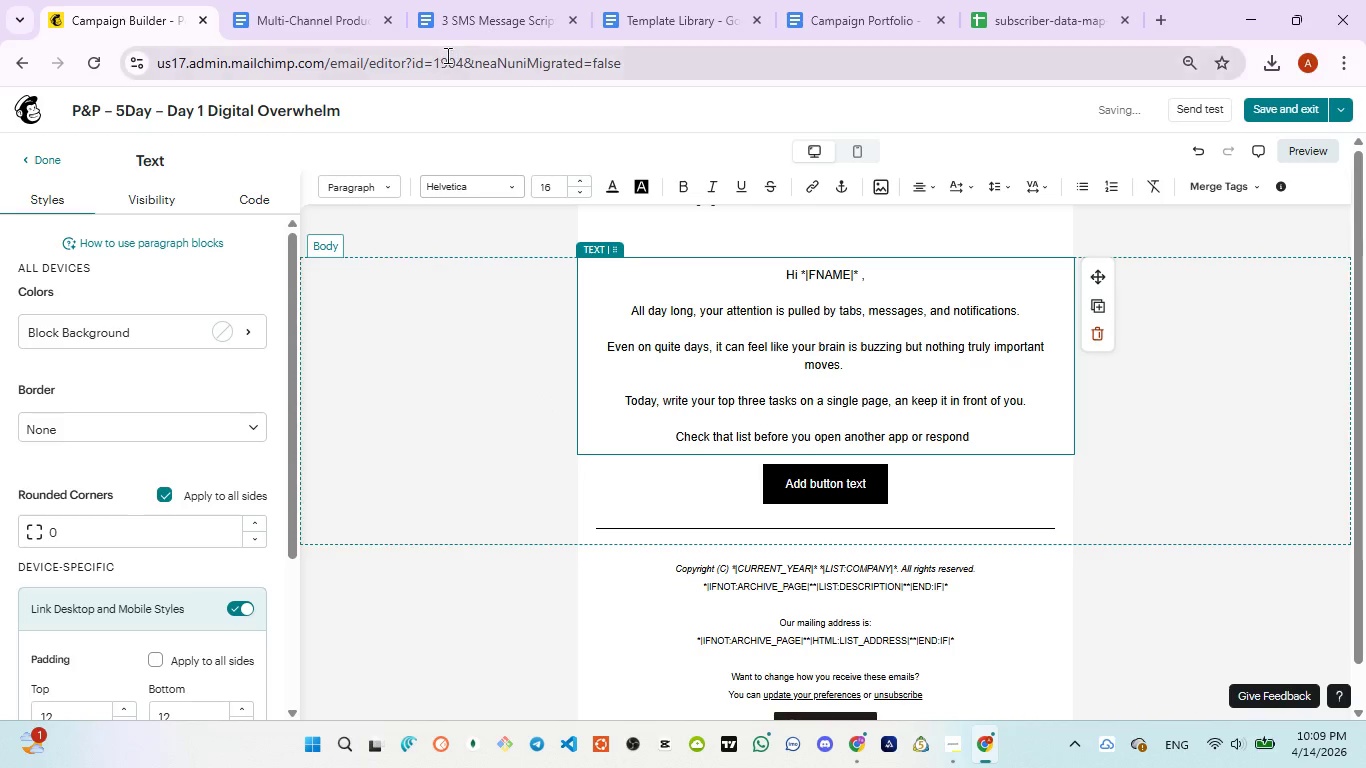 
left_click_drag(start_coordinate=[447, 43], to_coordinate=[449, 31])
 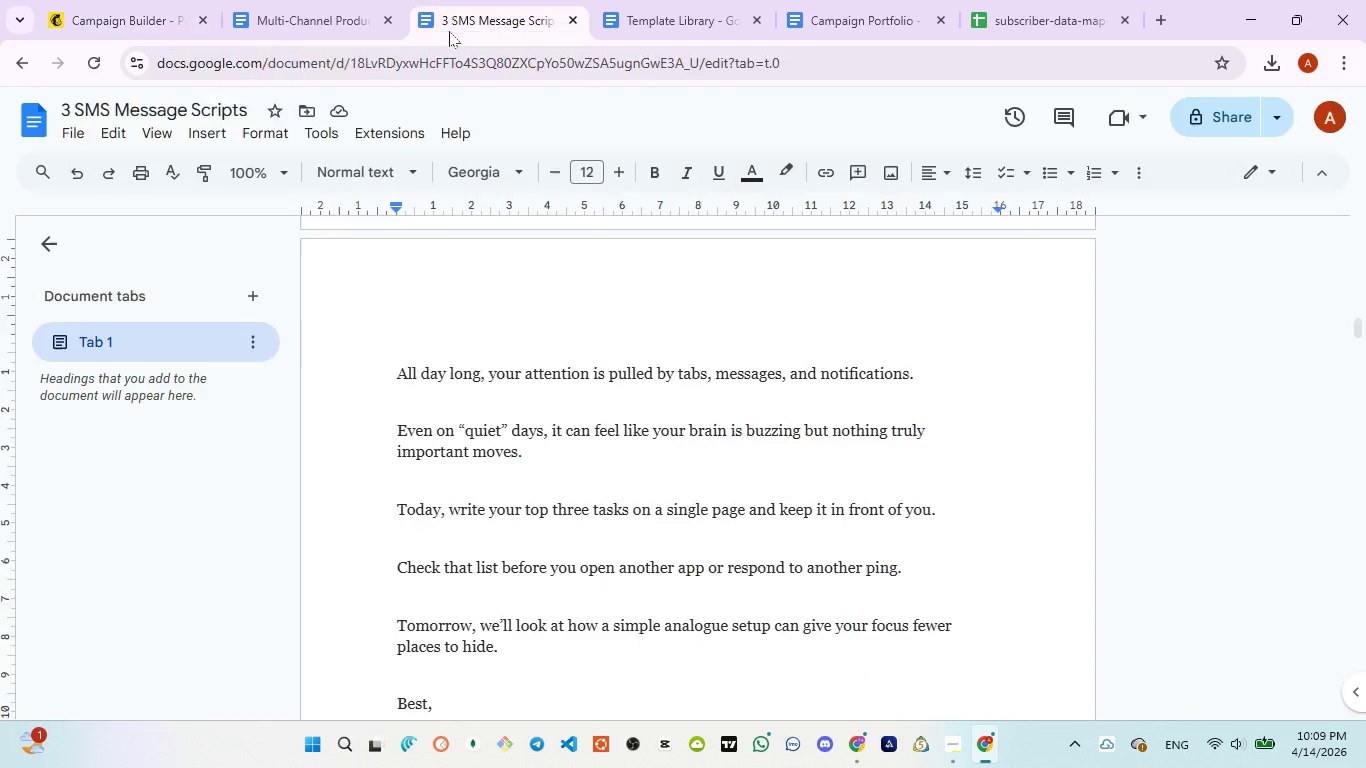 
left_click([449, 31])
 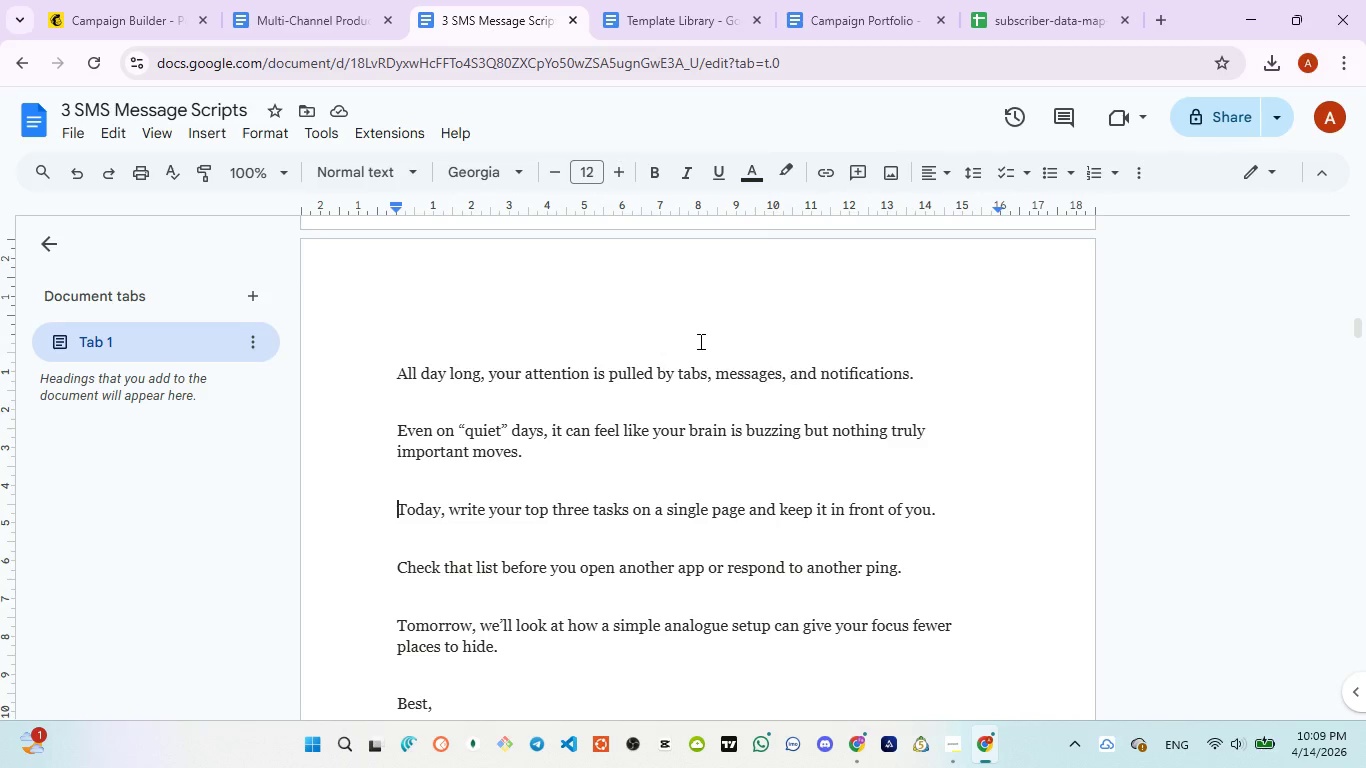 
wait(8.06)
 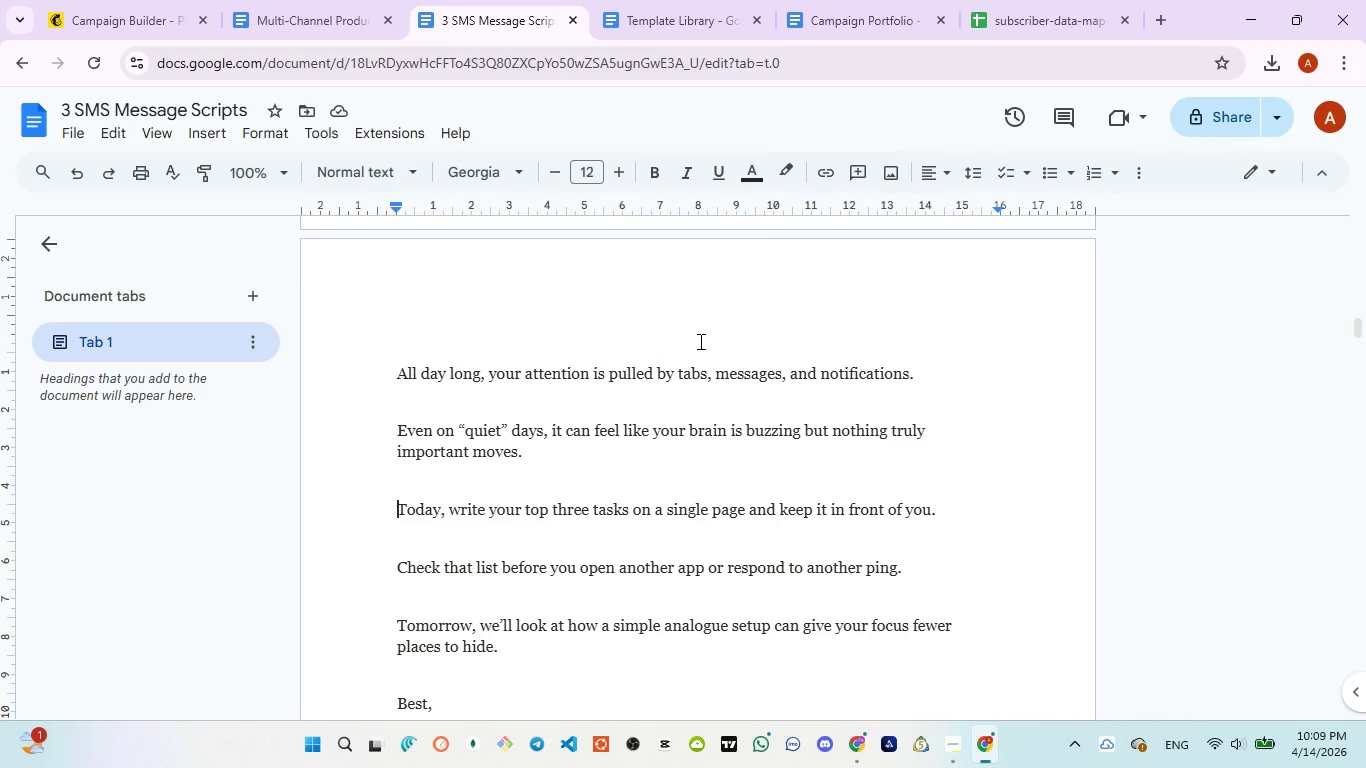 
left_click([106, 10])
 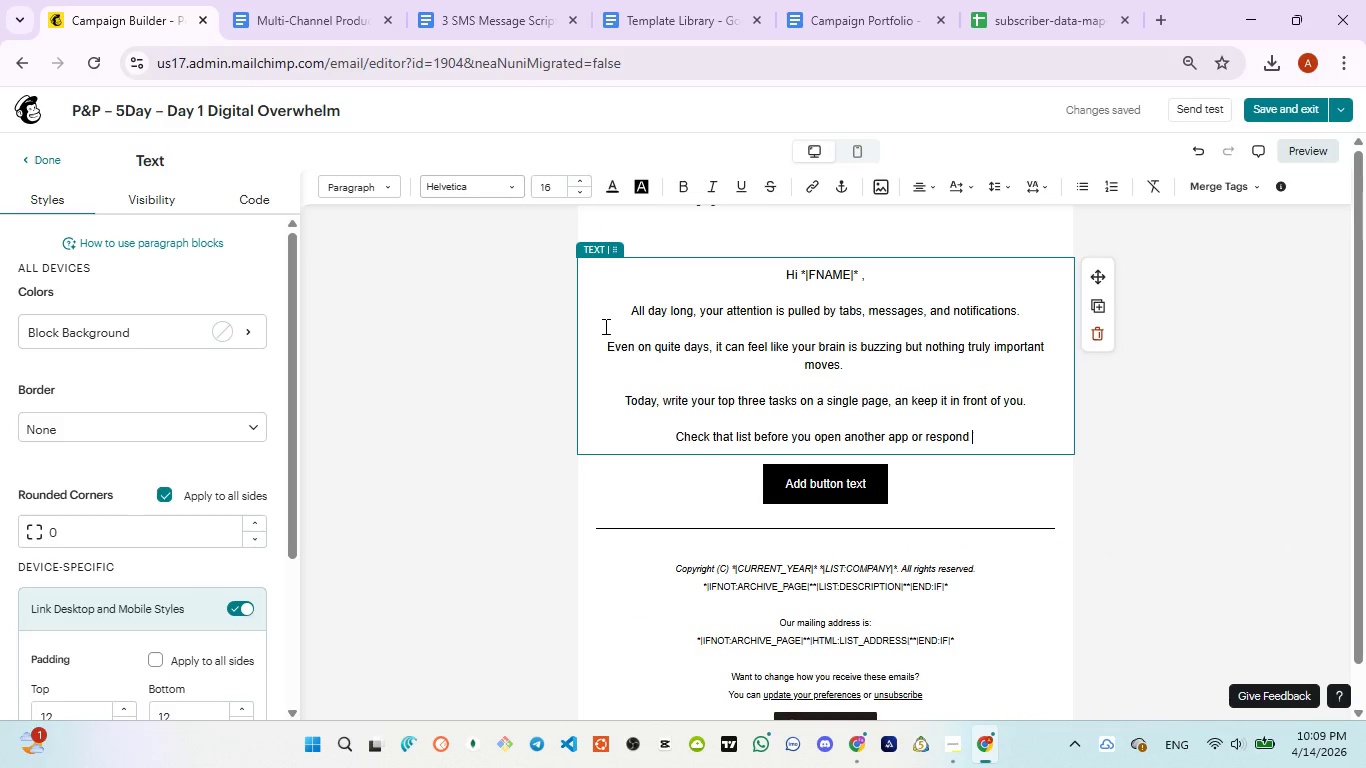 
type(to another pimng)
key(Backspace)
key(Backspace)
type(g)
 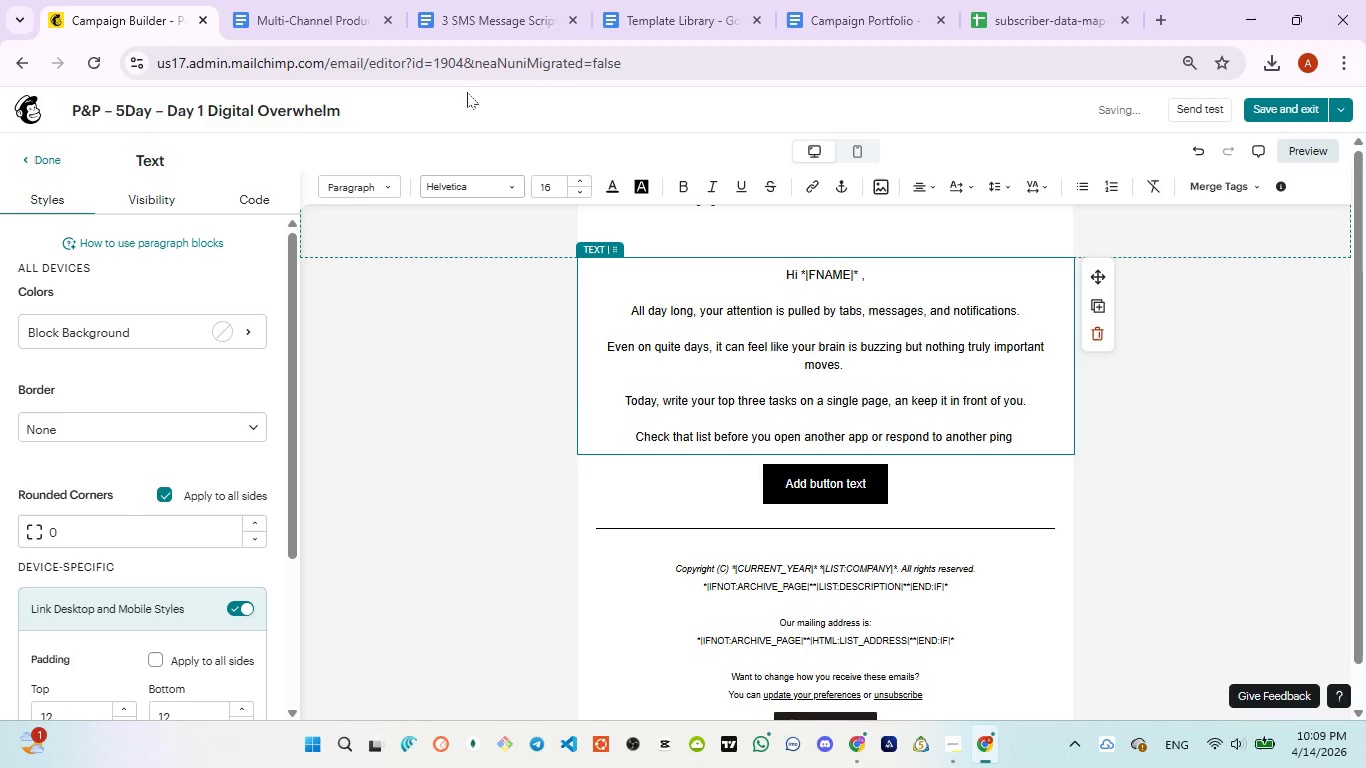 
left_click([465, 10])
 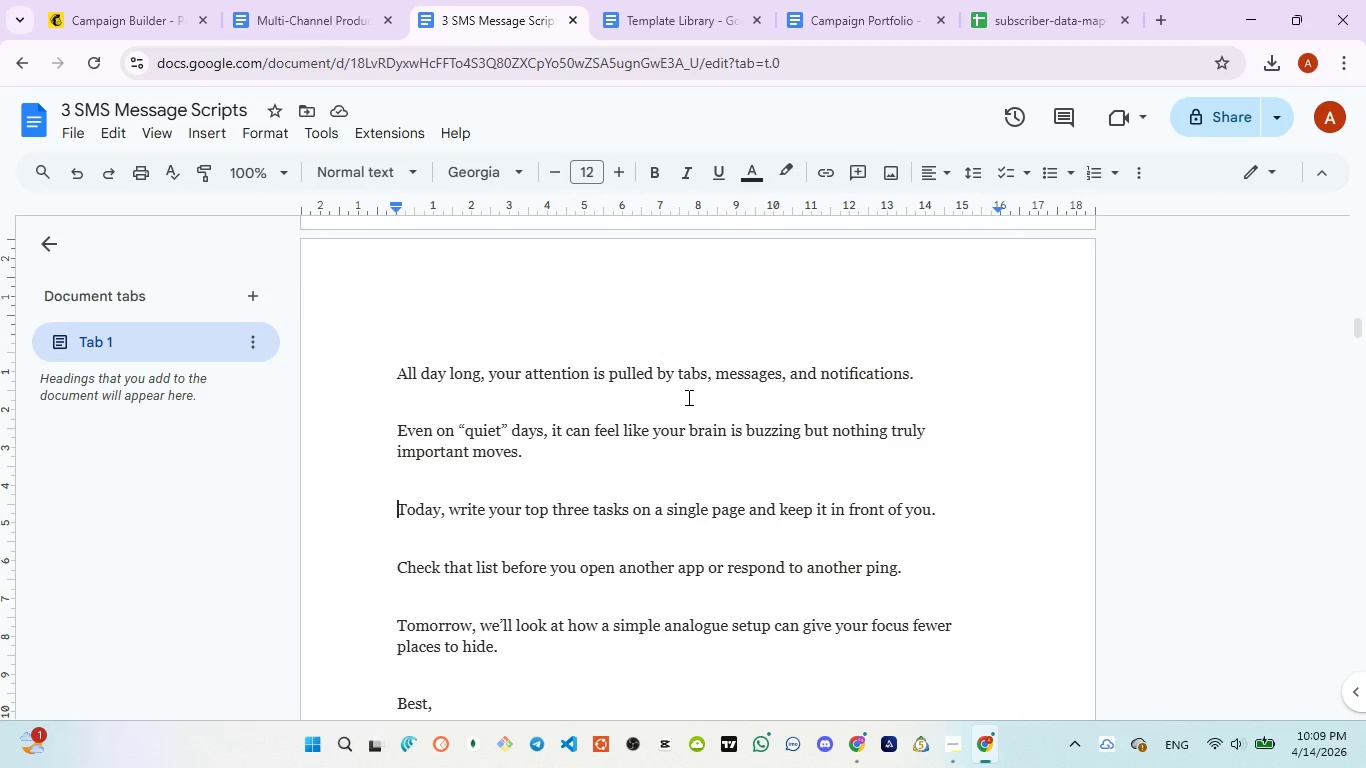 
wait(9.14)
 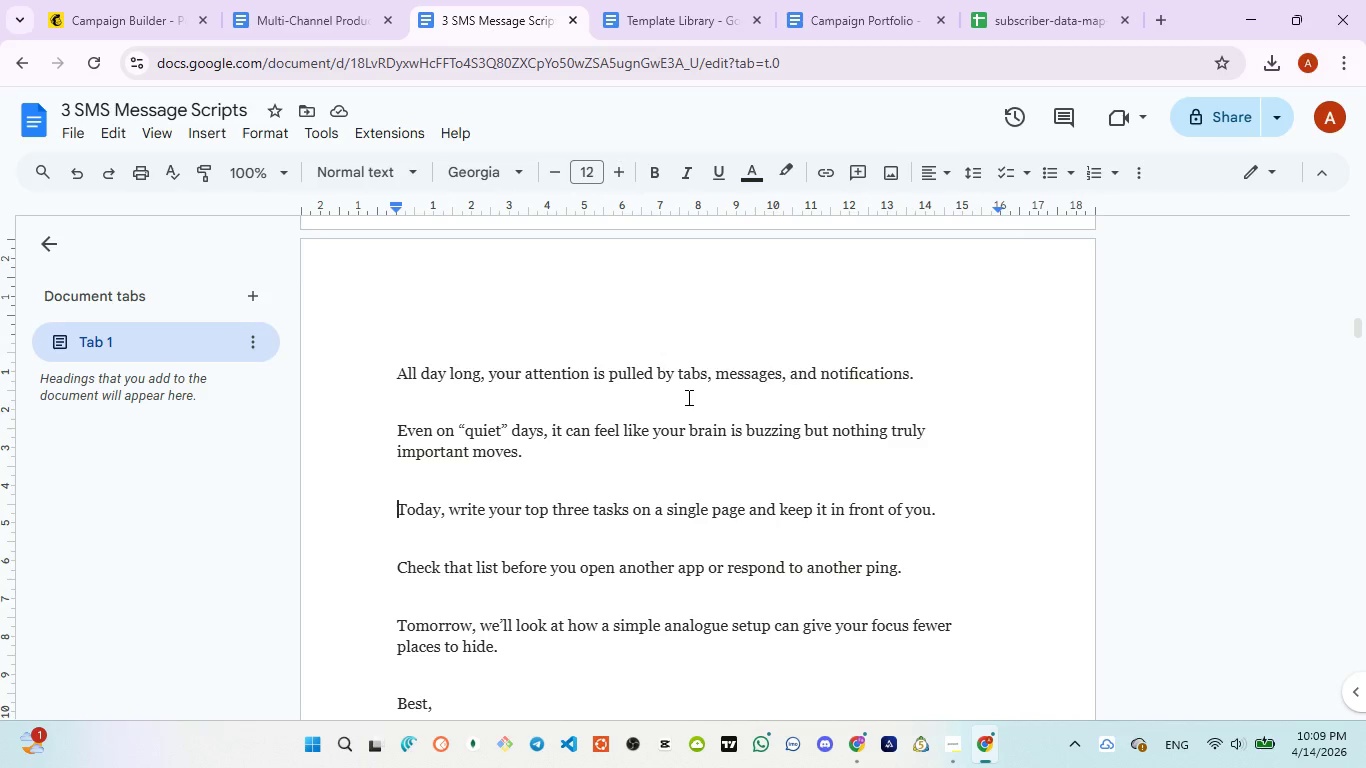 
left_click([108, 24])
 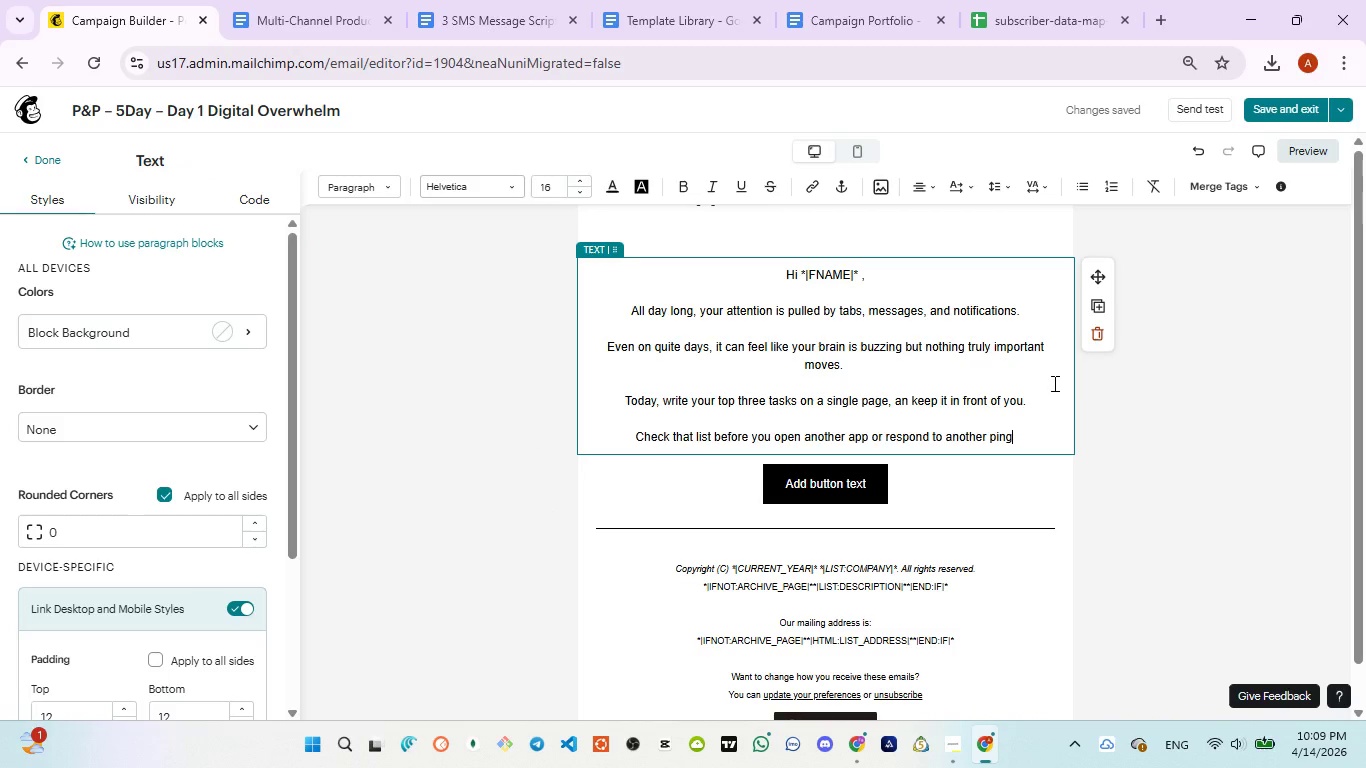 
key(Period)
 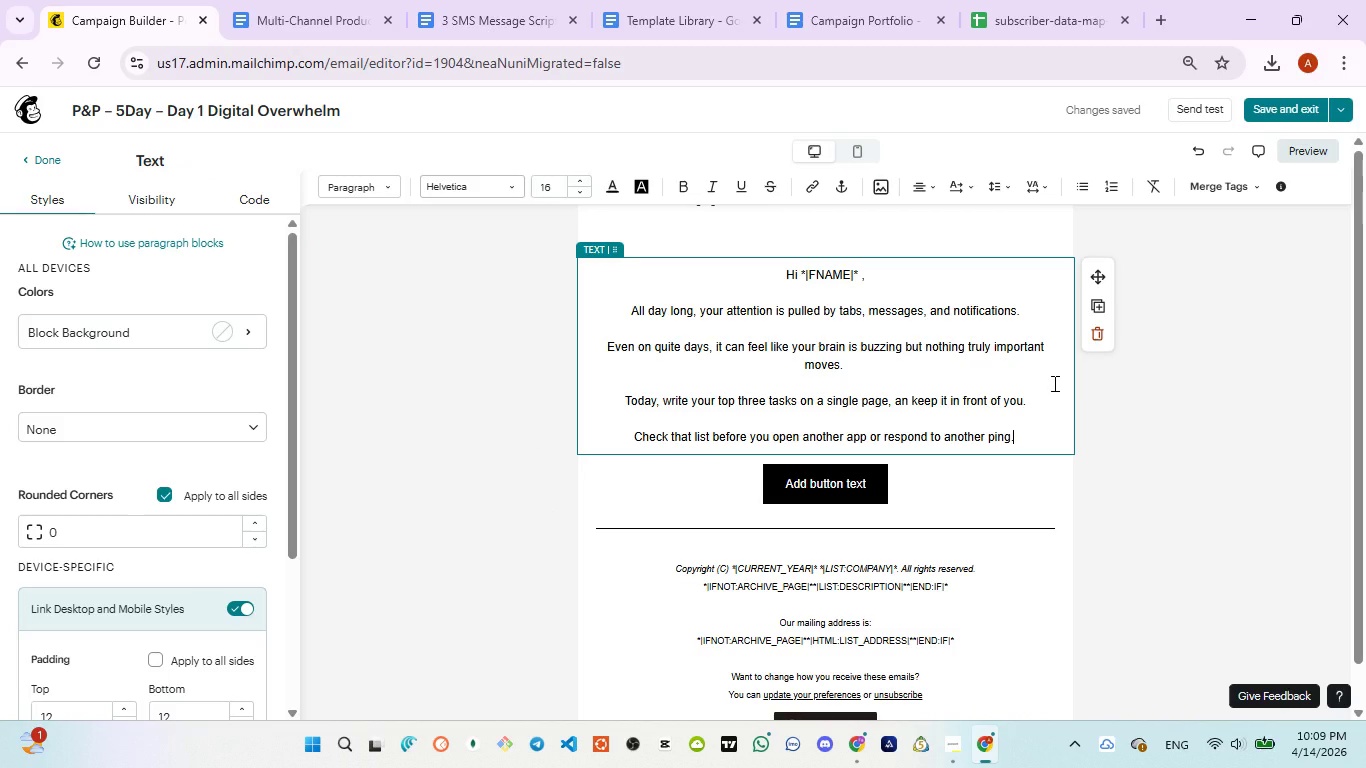 
key(Enter)
 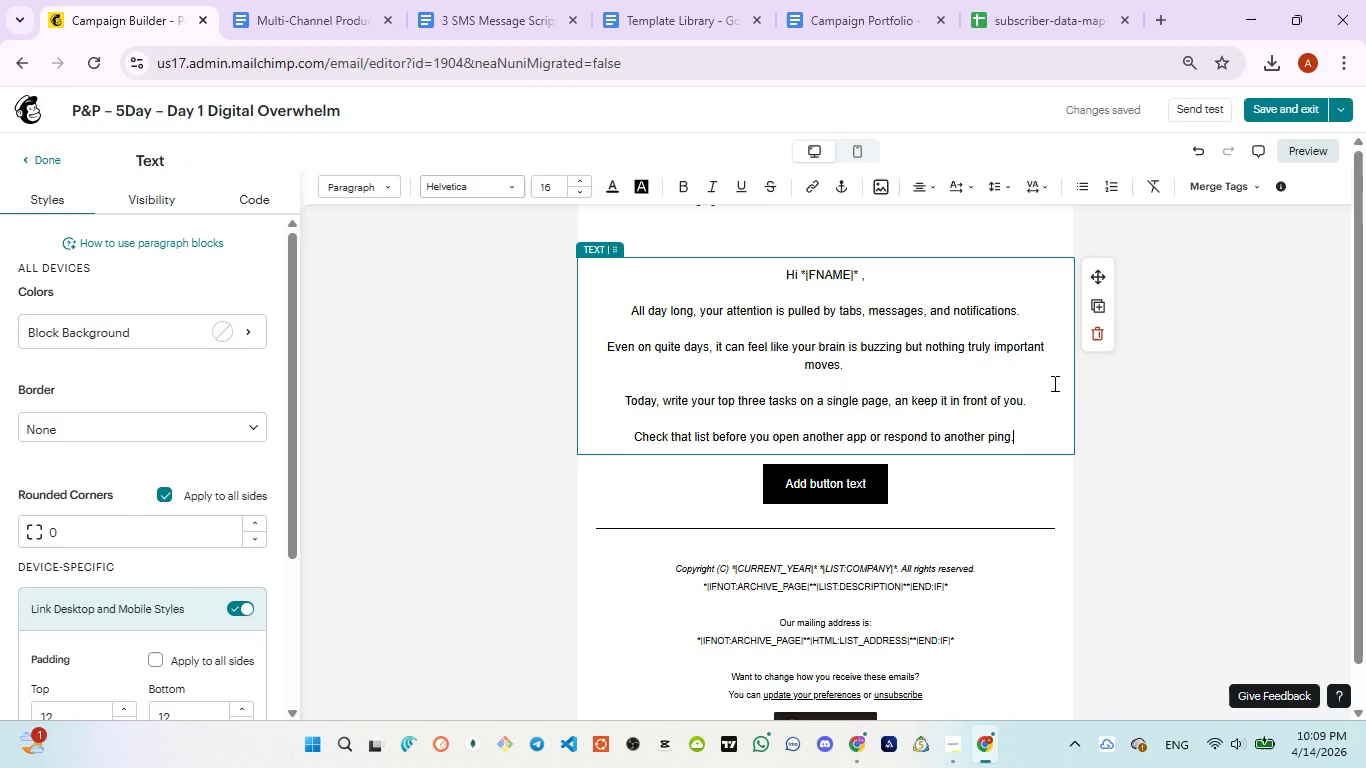 
key(Enter)
 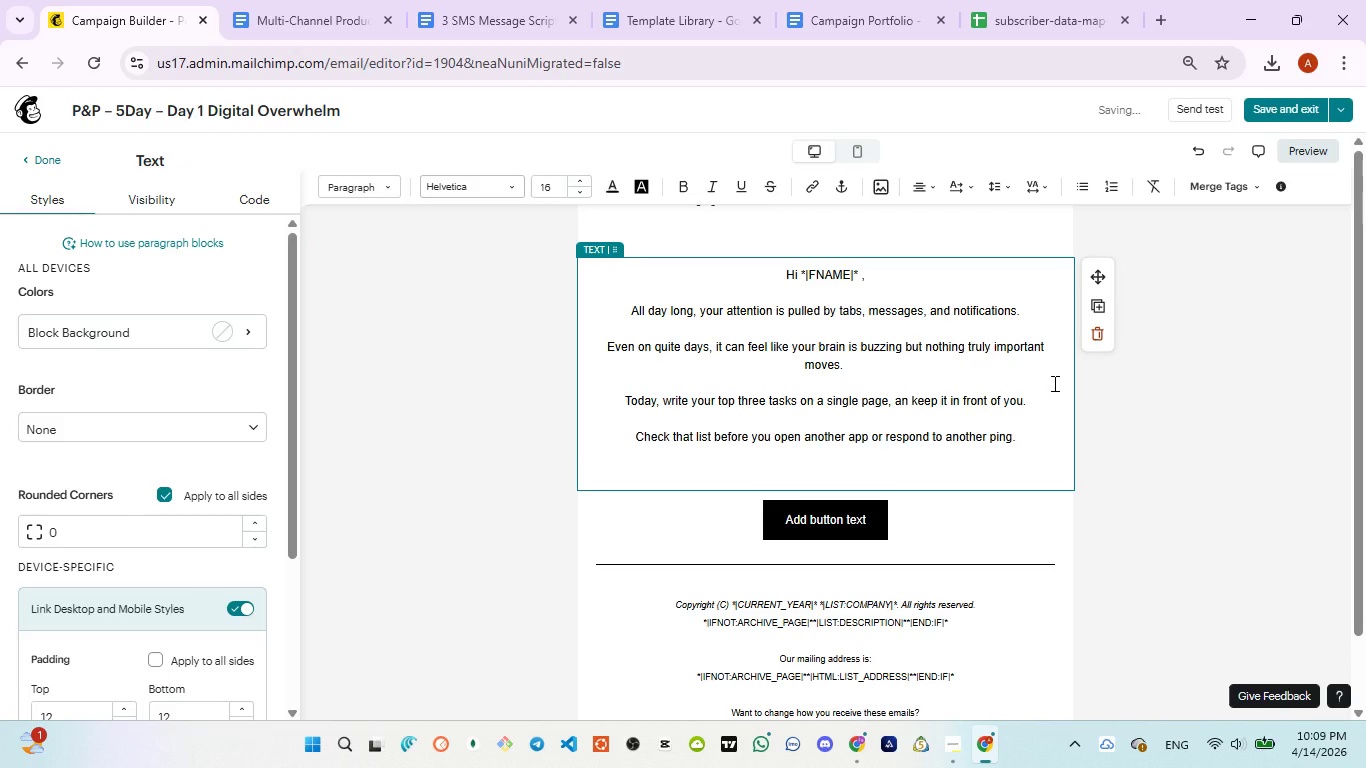 
type(Tomorrow, we'll look how at )
 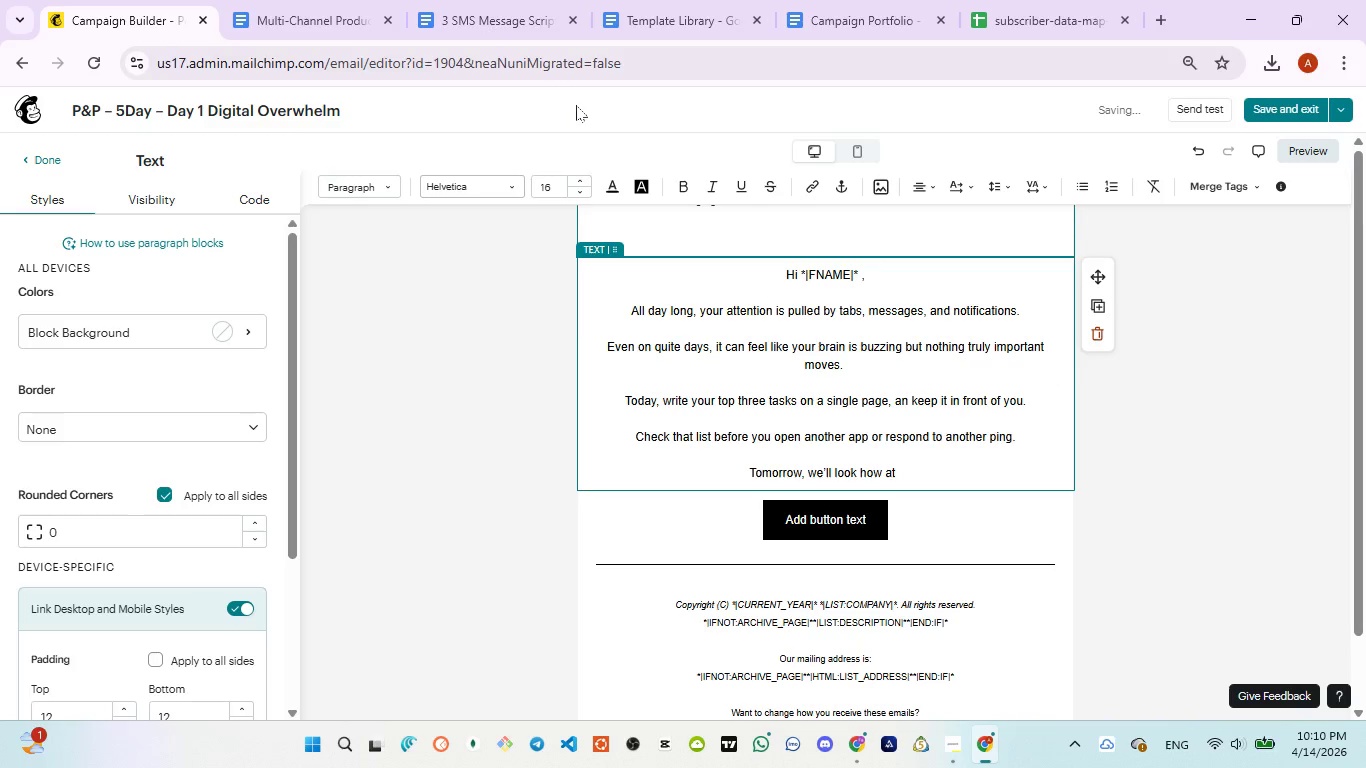 
left_click([479, 32])
 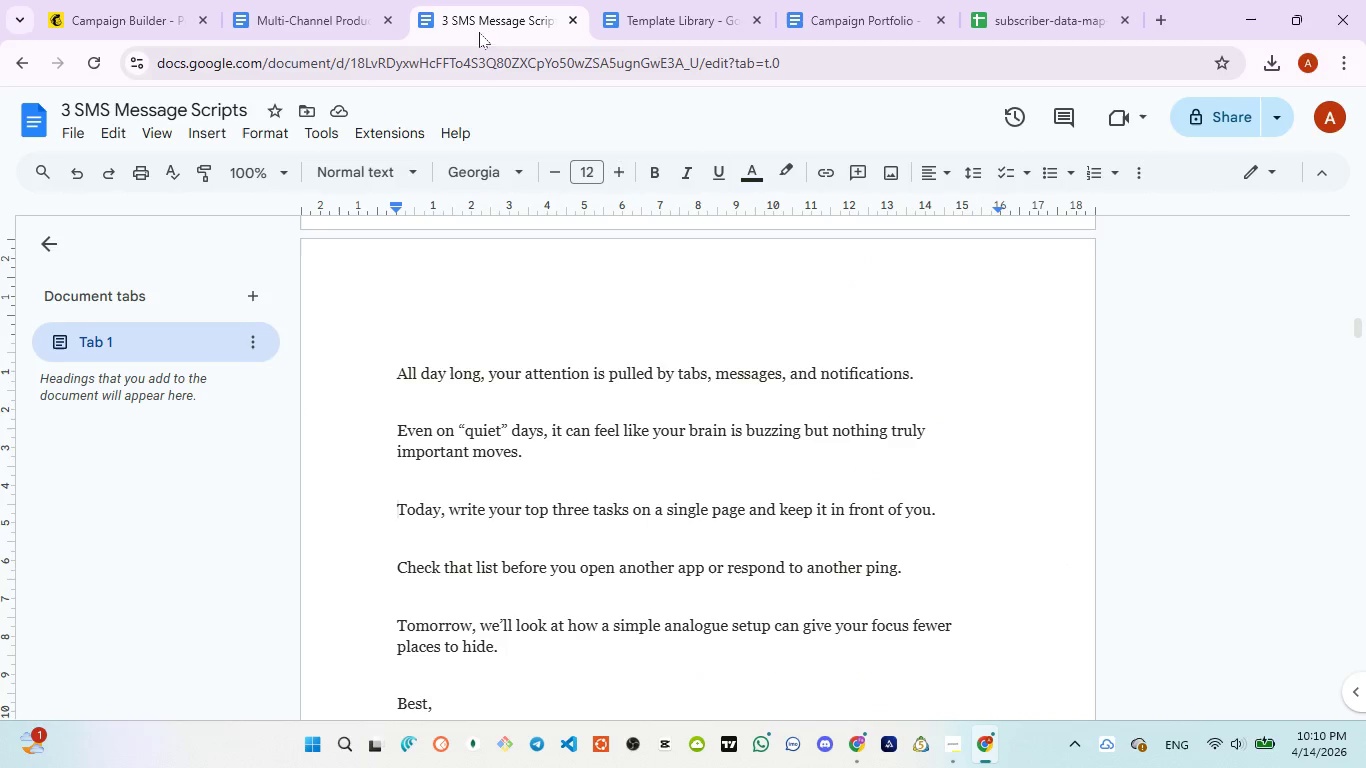 
wait(6.08)
 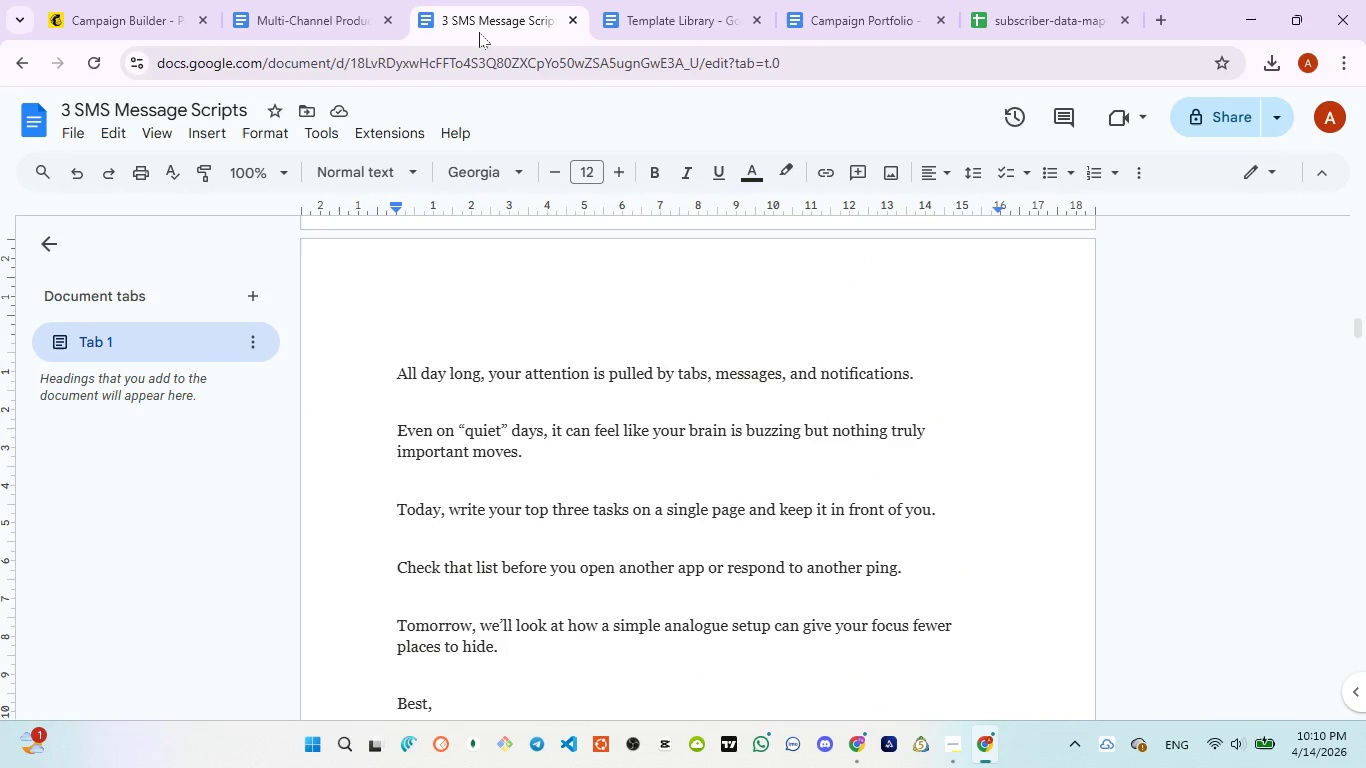 
left_click([131, 37])
 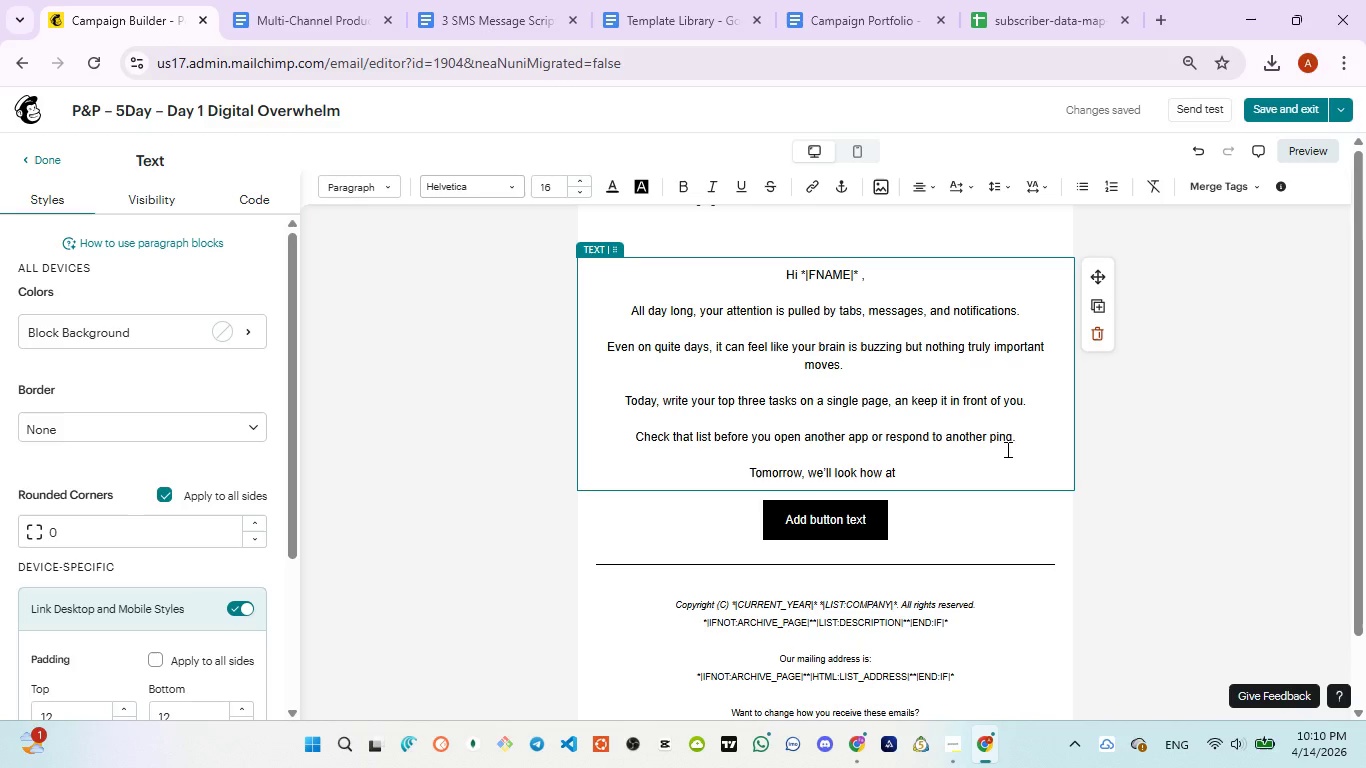 
wait(5.17)
 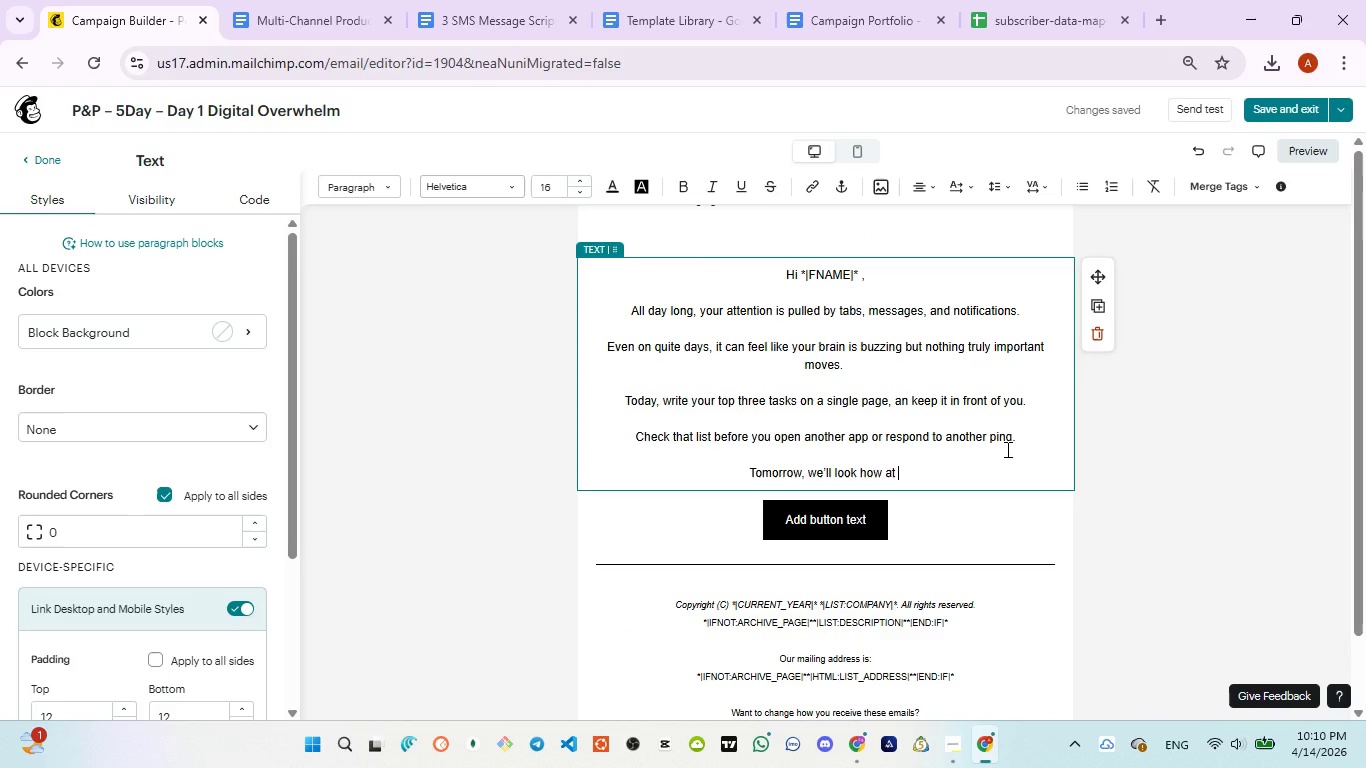 
key(Backspace)
key(Backspace)
key(Backspace)
type(a simple analogue )
 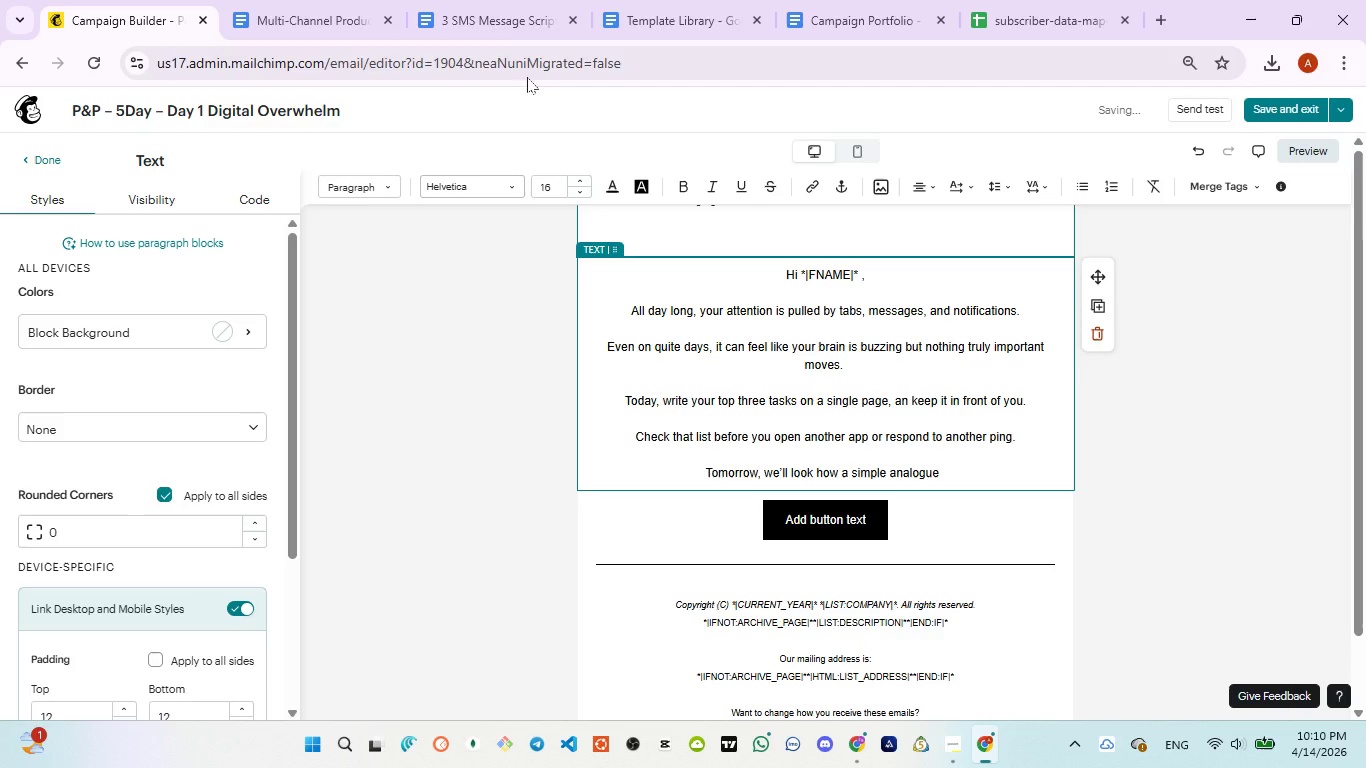 
left_click([470, 9])
 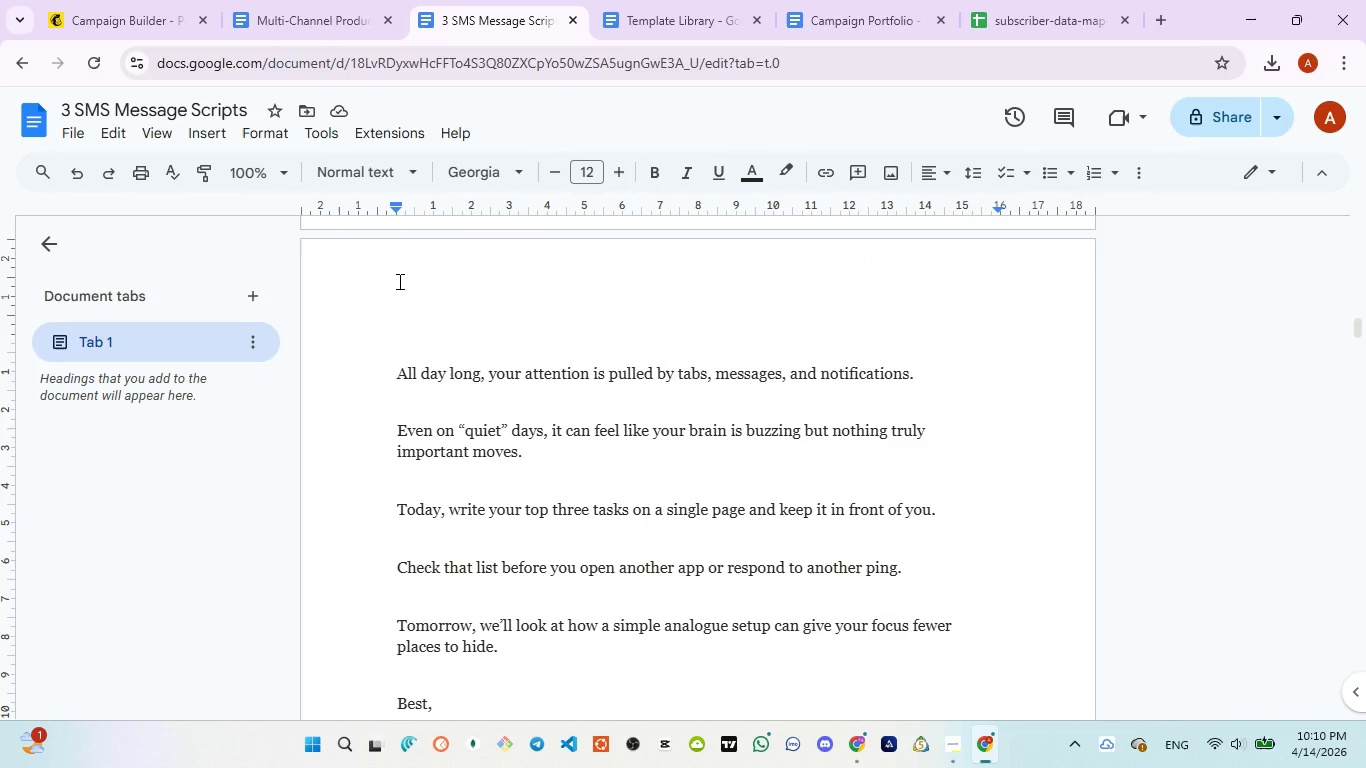 
wait(7.76)
 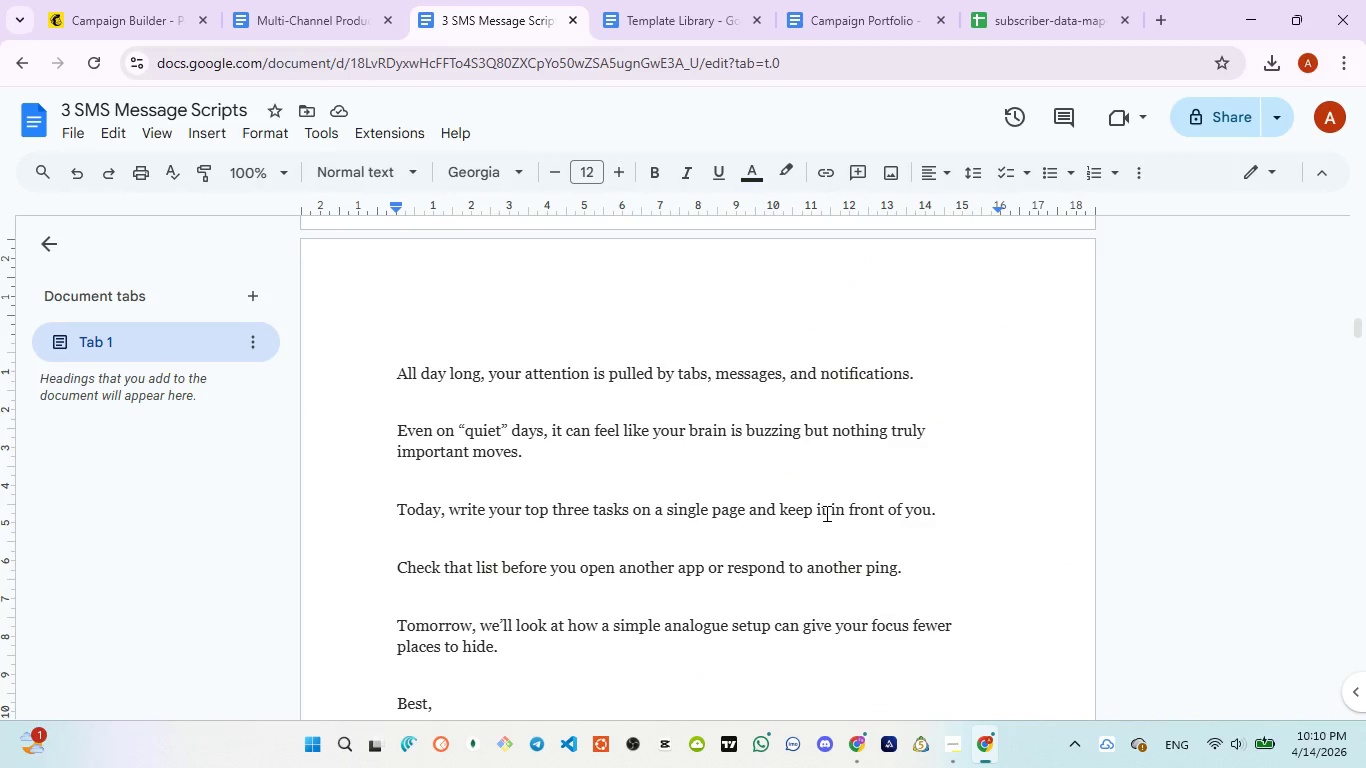 
left_click([116, 12])
 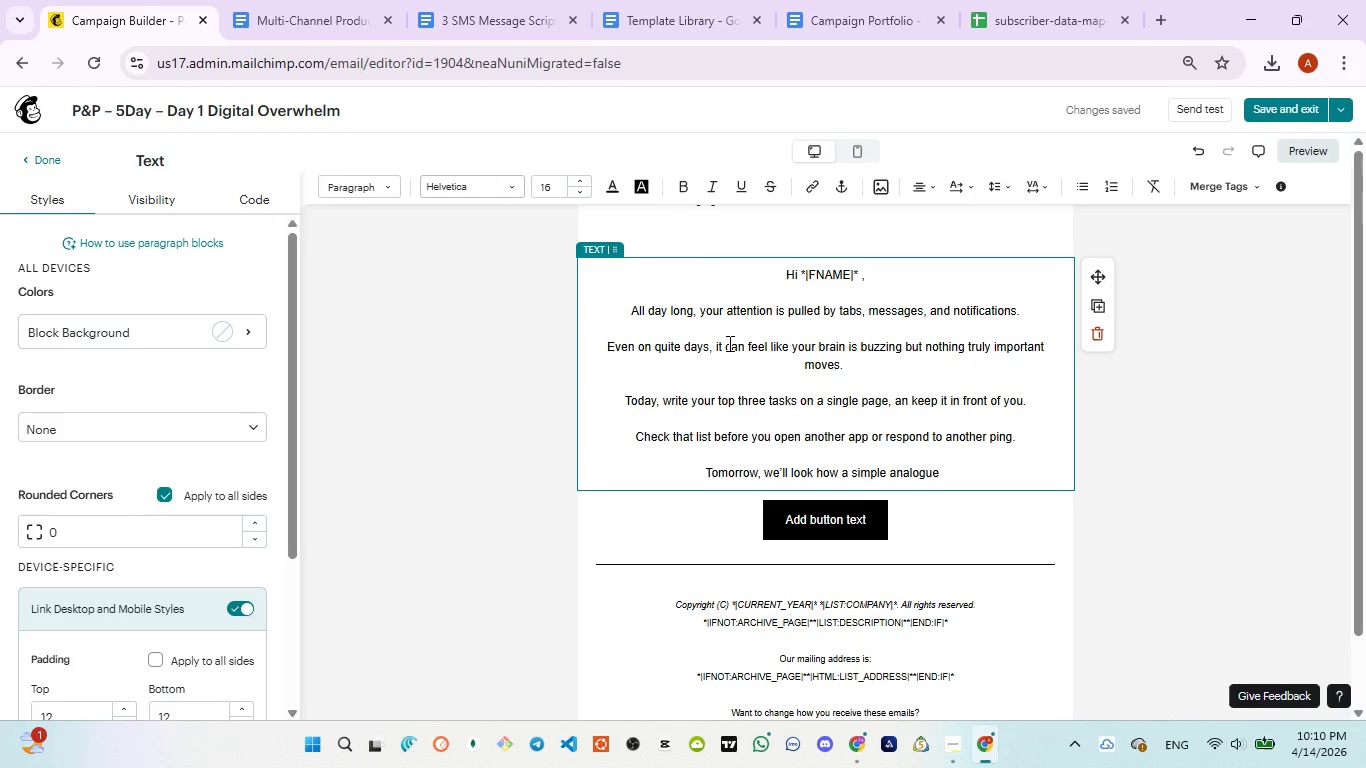 
type(setup can give you focus)
 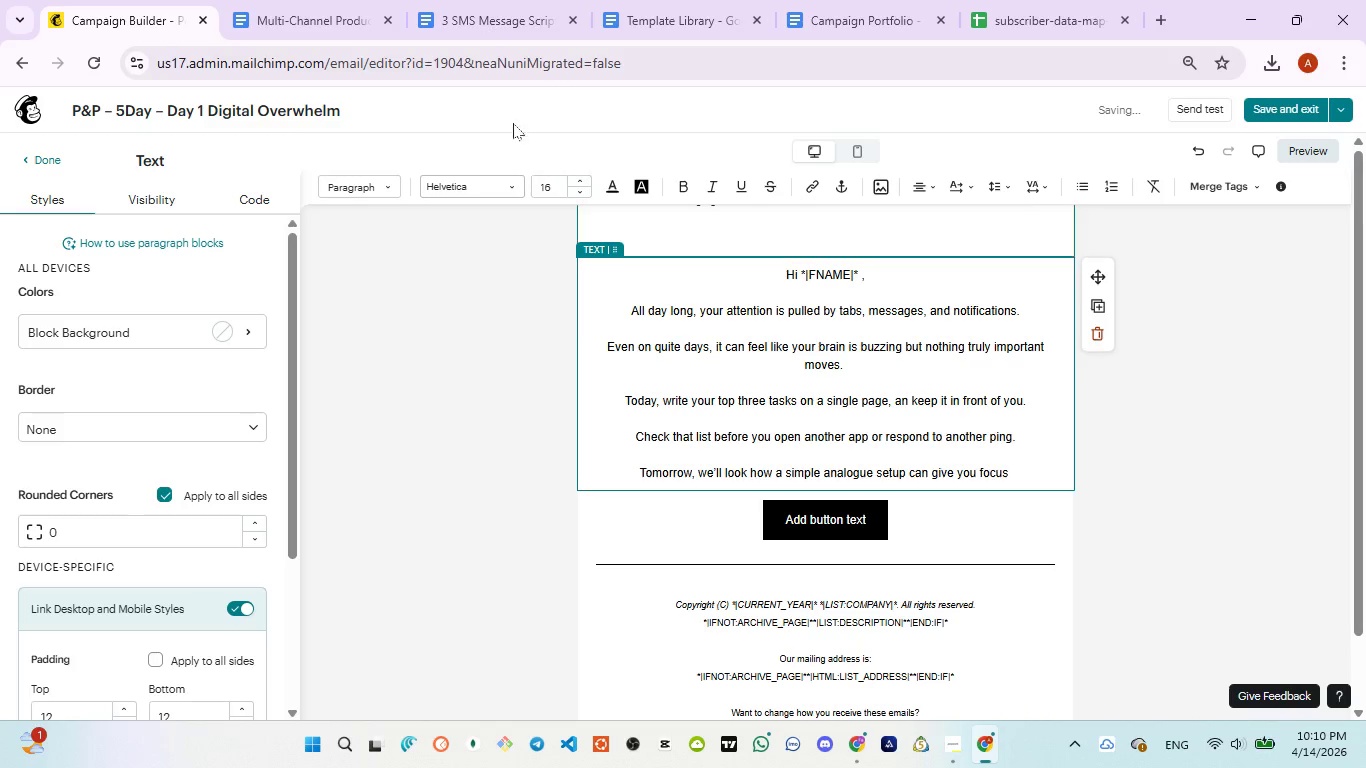 
left_click([487, 13])
 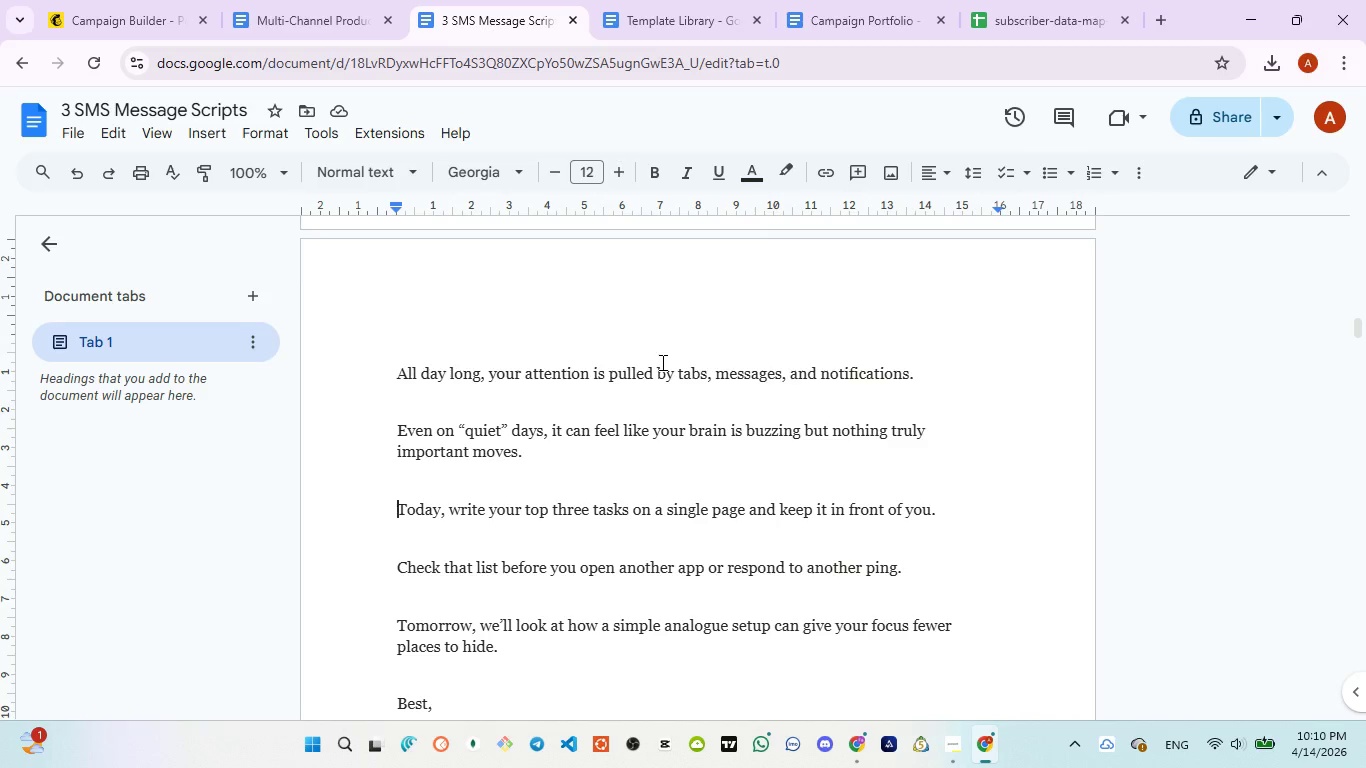 
wait(5.59)
 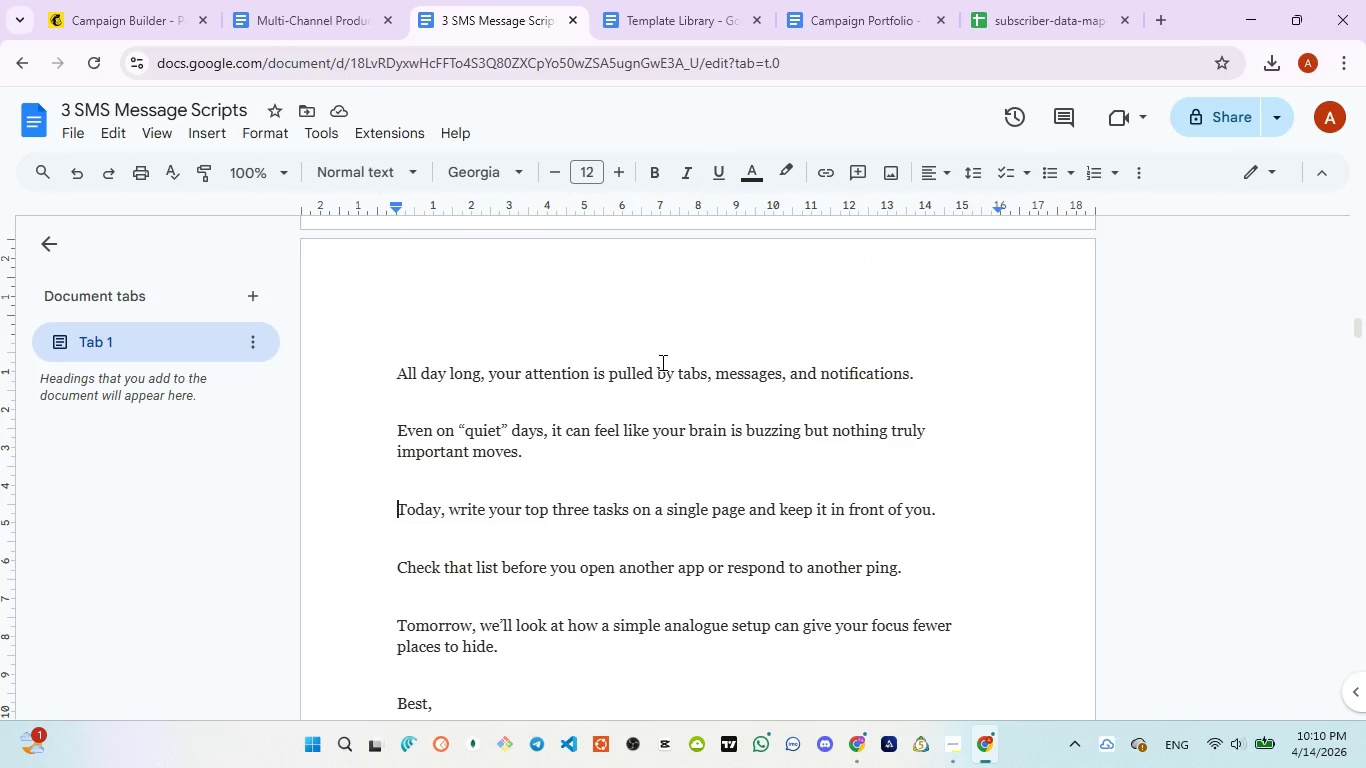 
left_click([94, 4])
 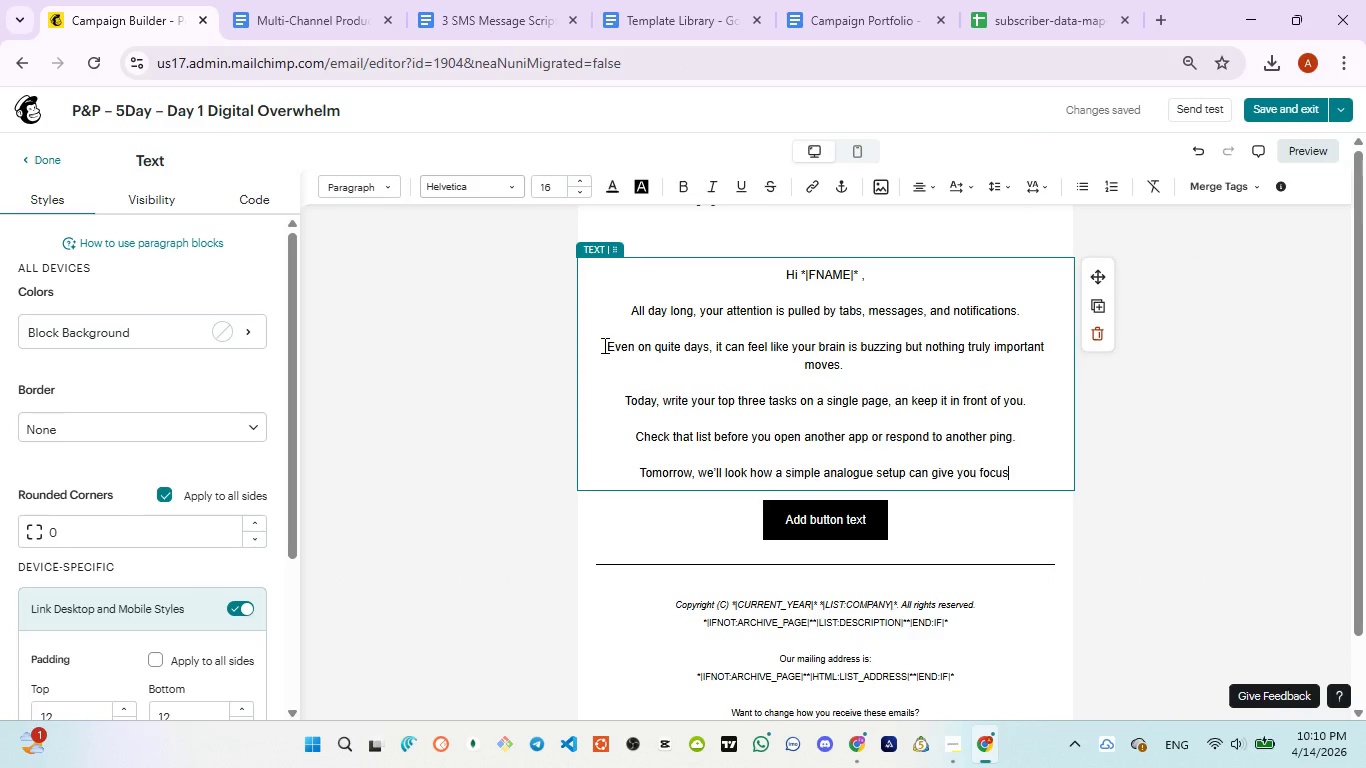 
type( fewer places ti)
key(Backspace)
type(o hide)
 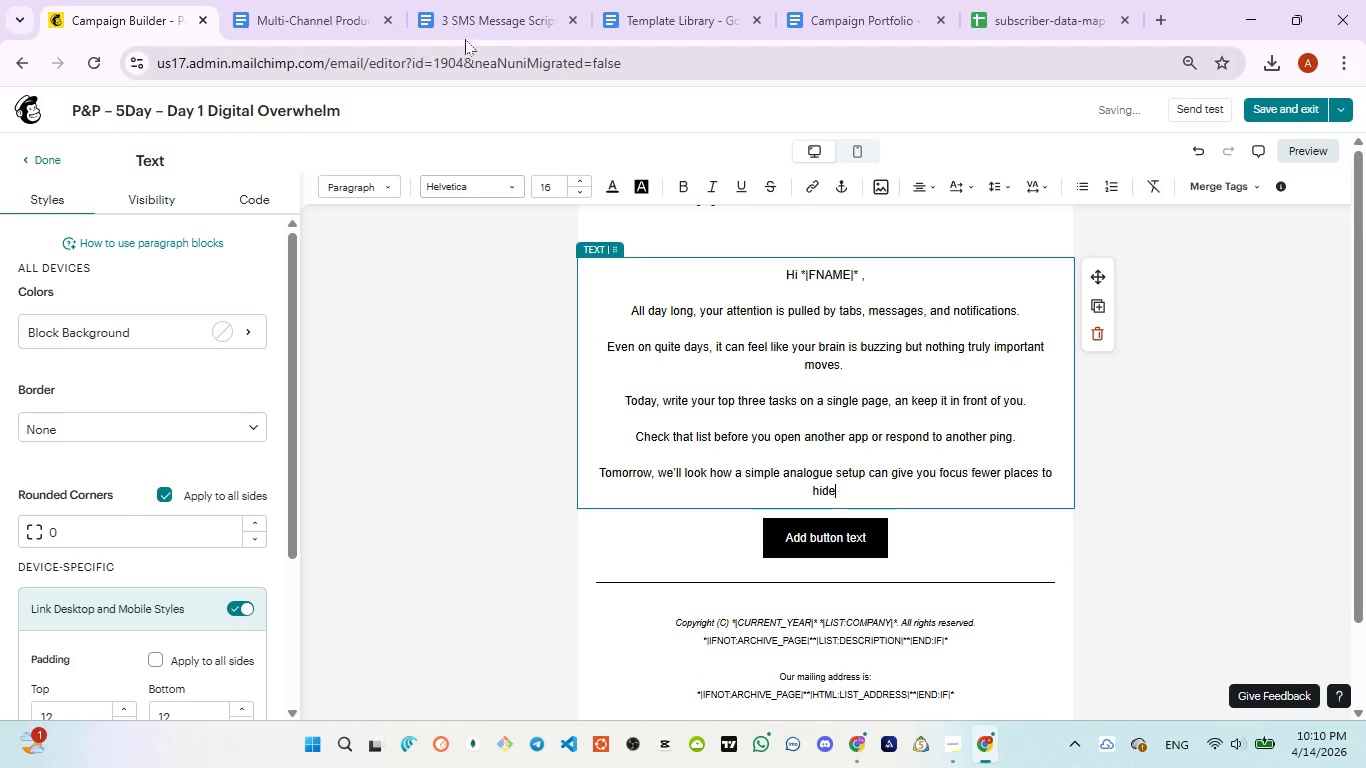 
left_click([481, 15])
 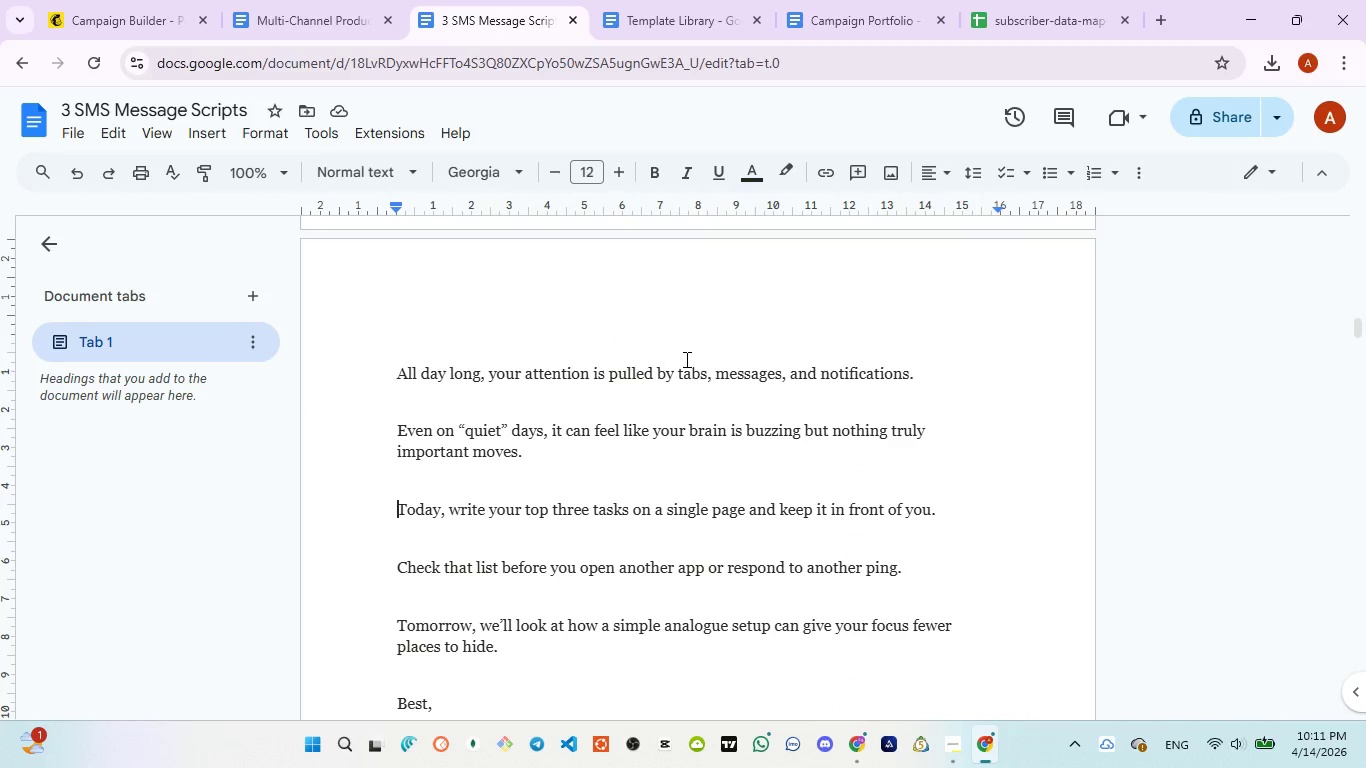 
key(ArrowDown)
 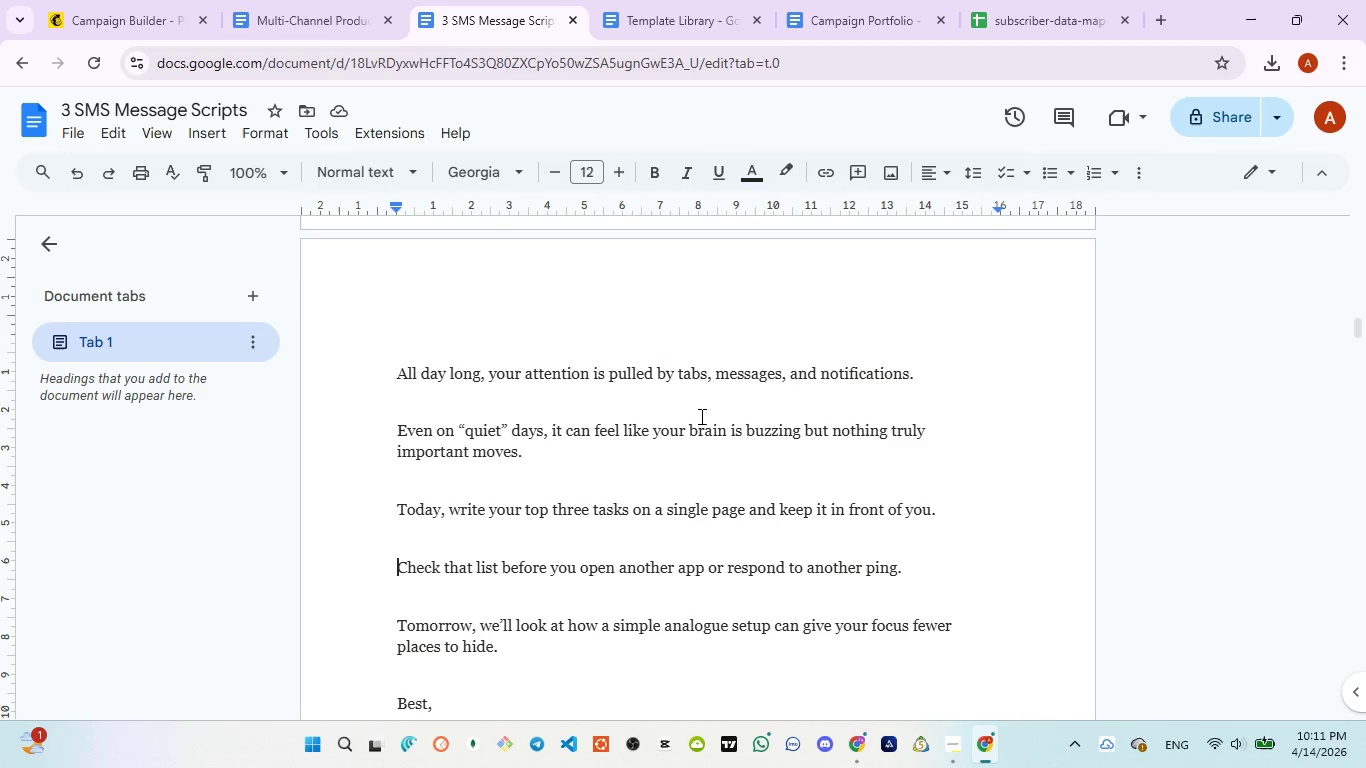 
key(ArrowDown)
 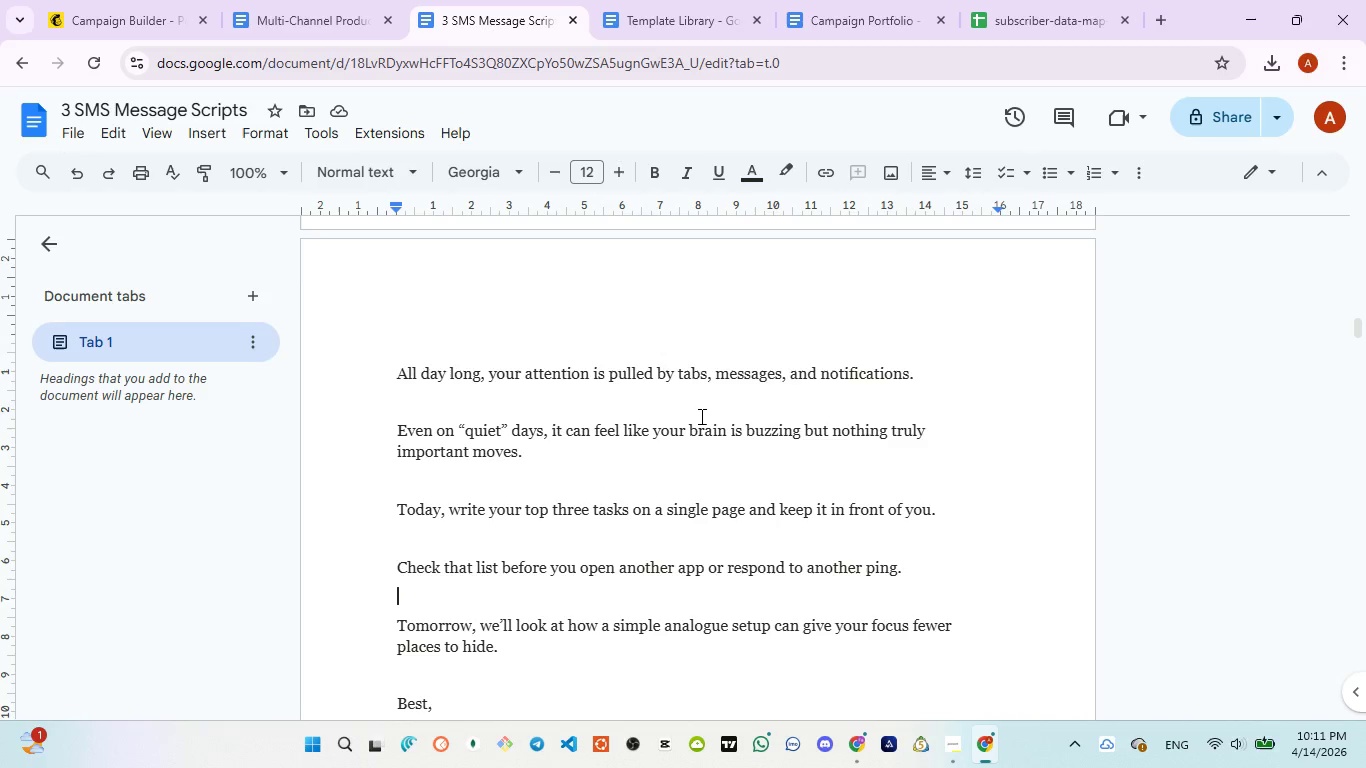 
key(ArrowDown)
 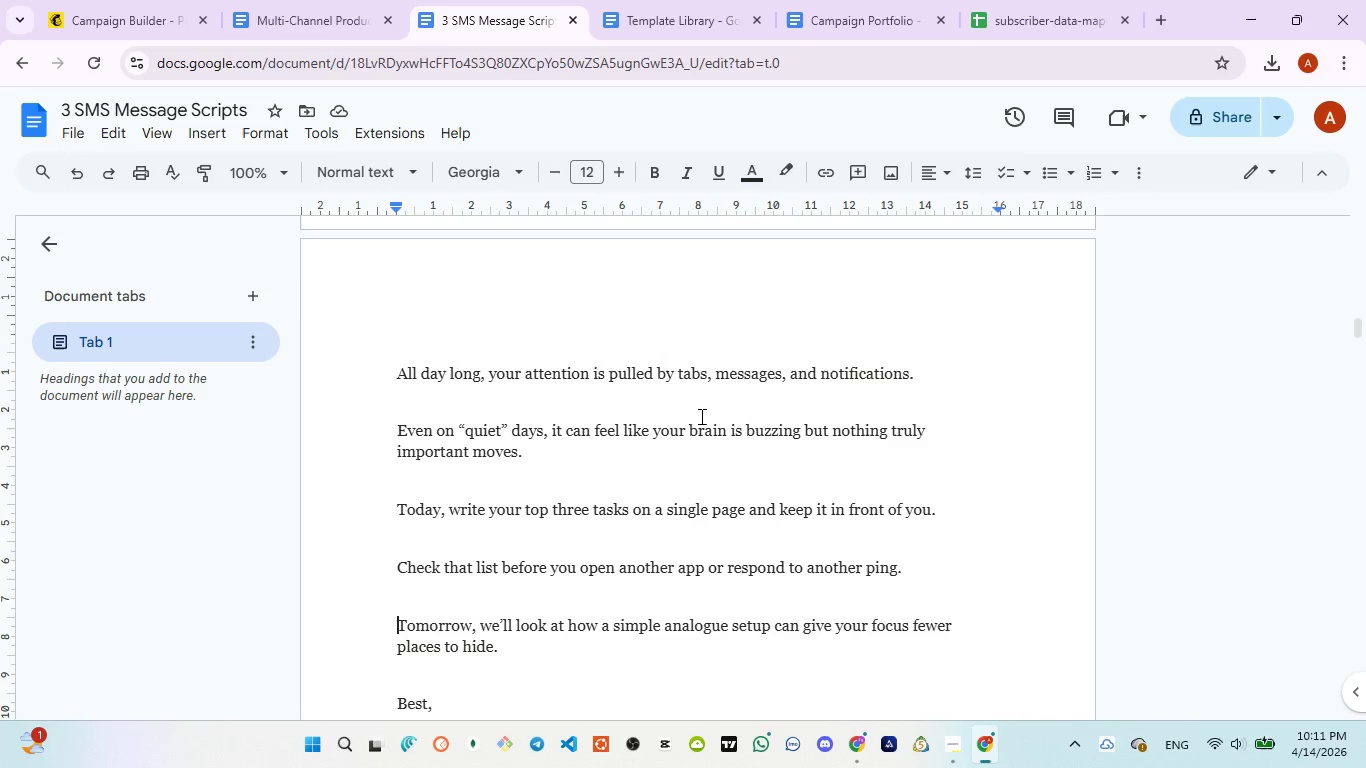 
key(ArrowDown)
 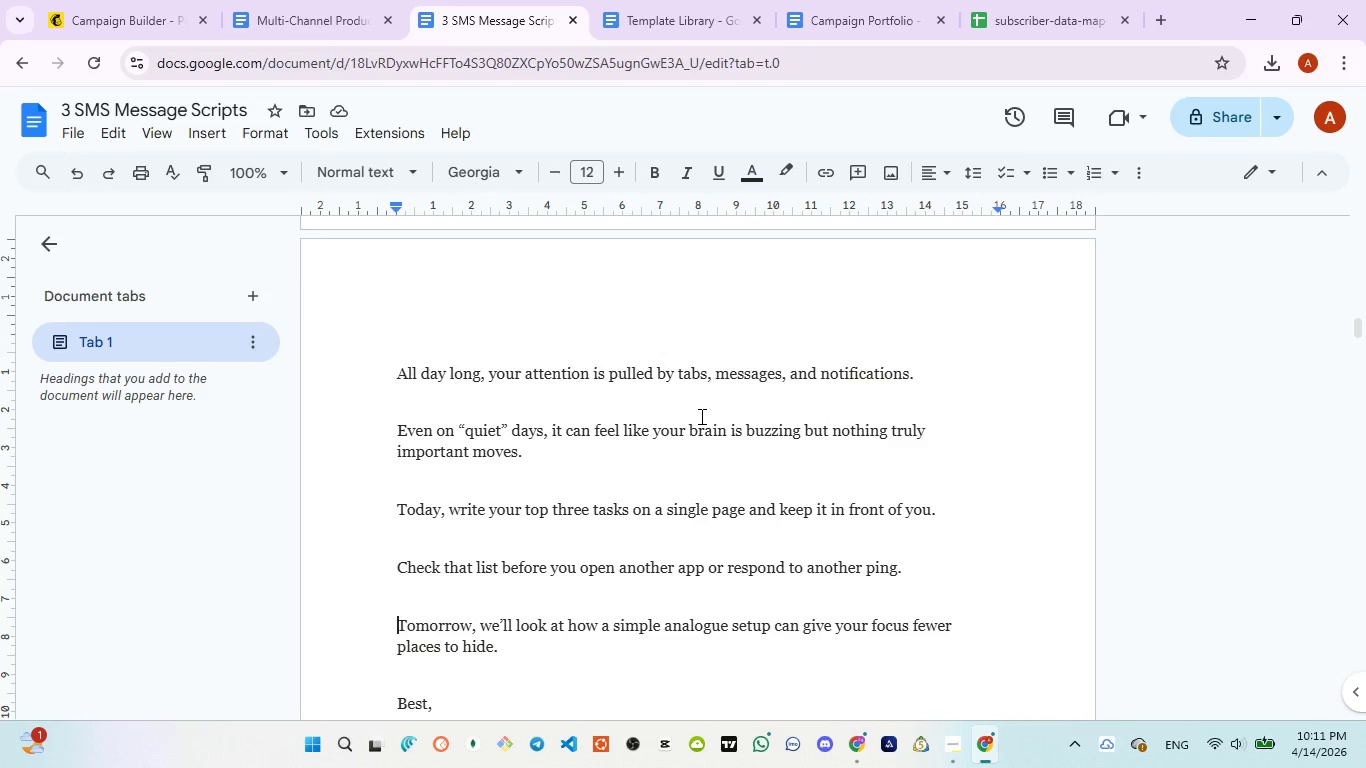 
key(ArrowDown)
 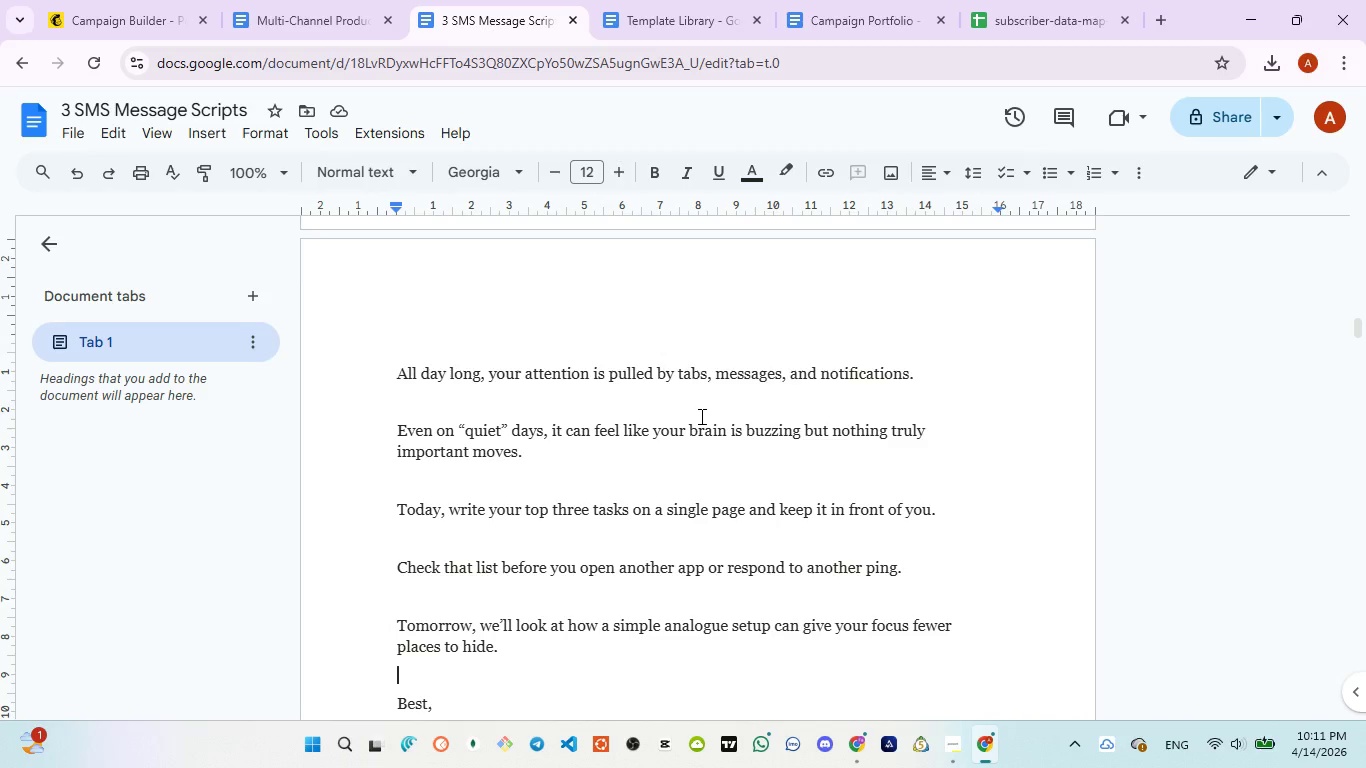 
key(ArrowDown)
 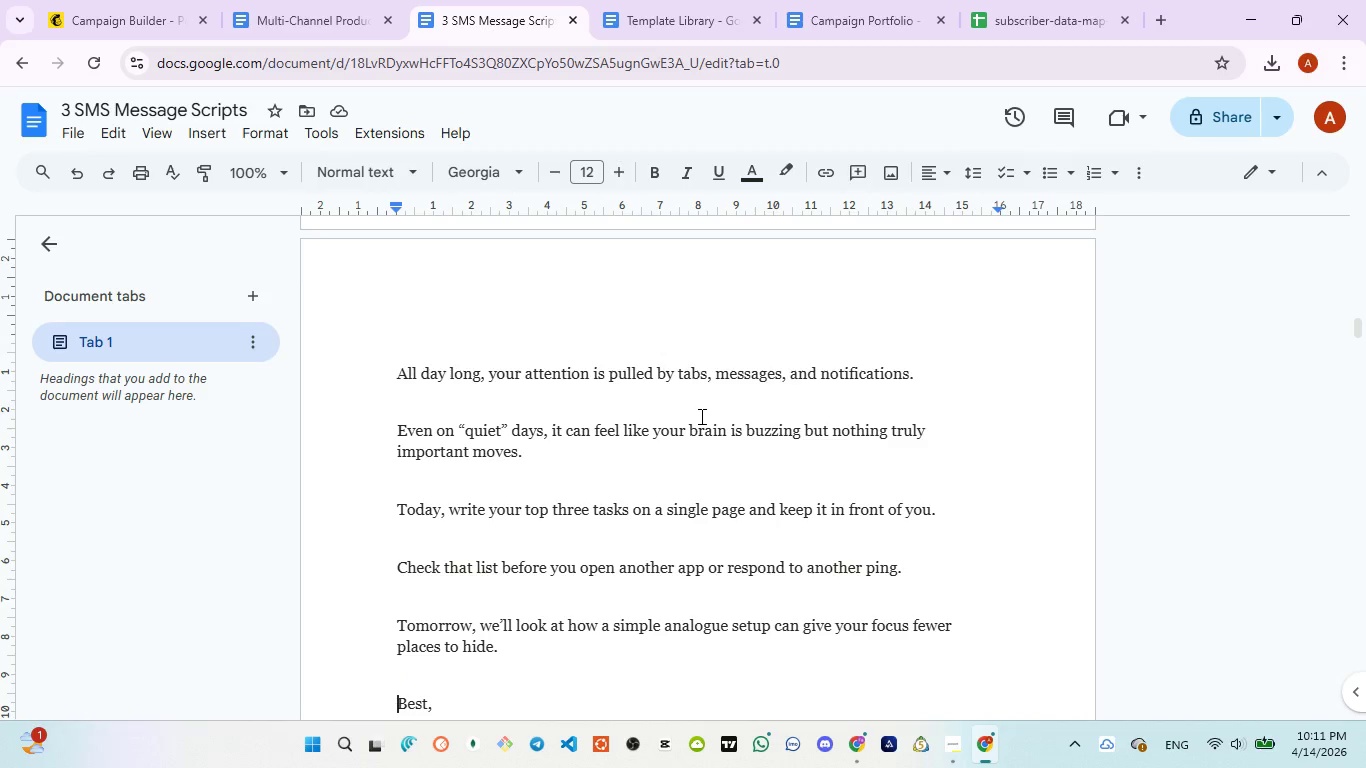 
key(ArrowDown)
 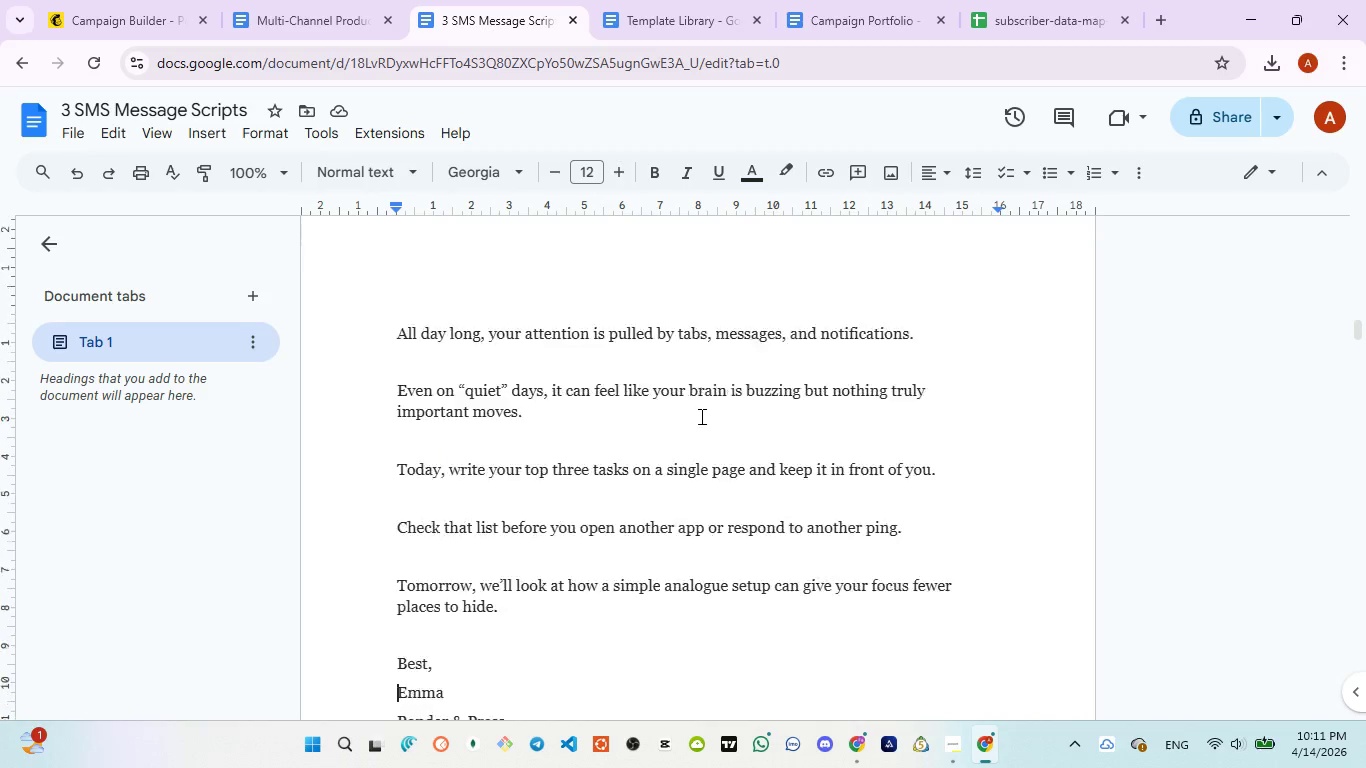 
key(ArrowDown)
 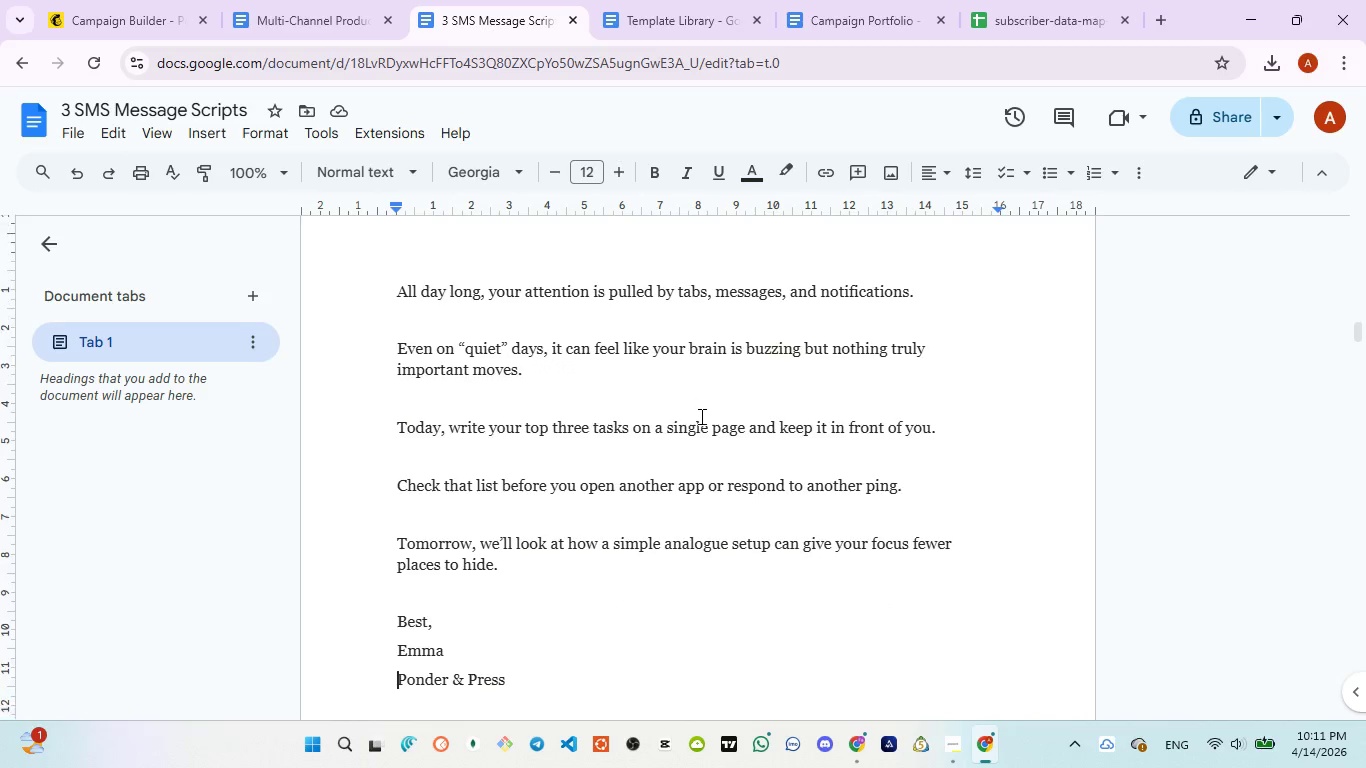 
key(ArrowDown)
 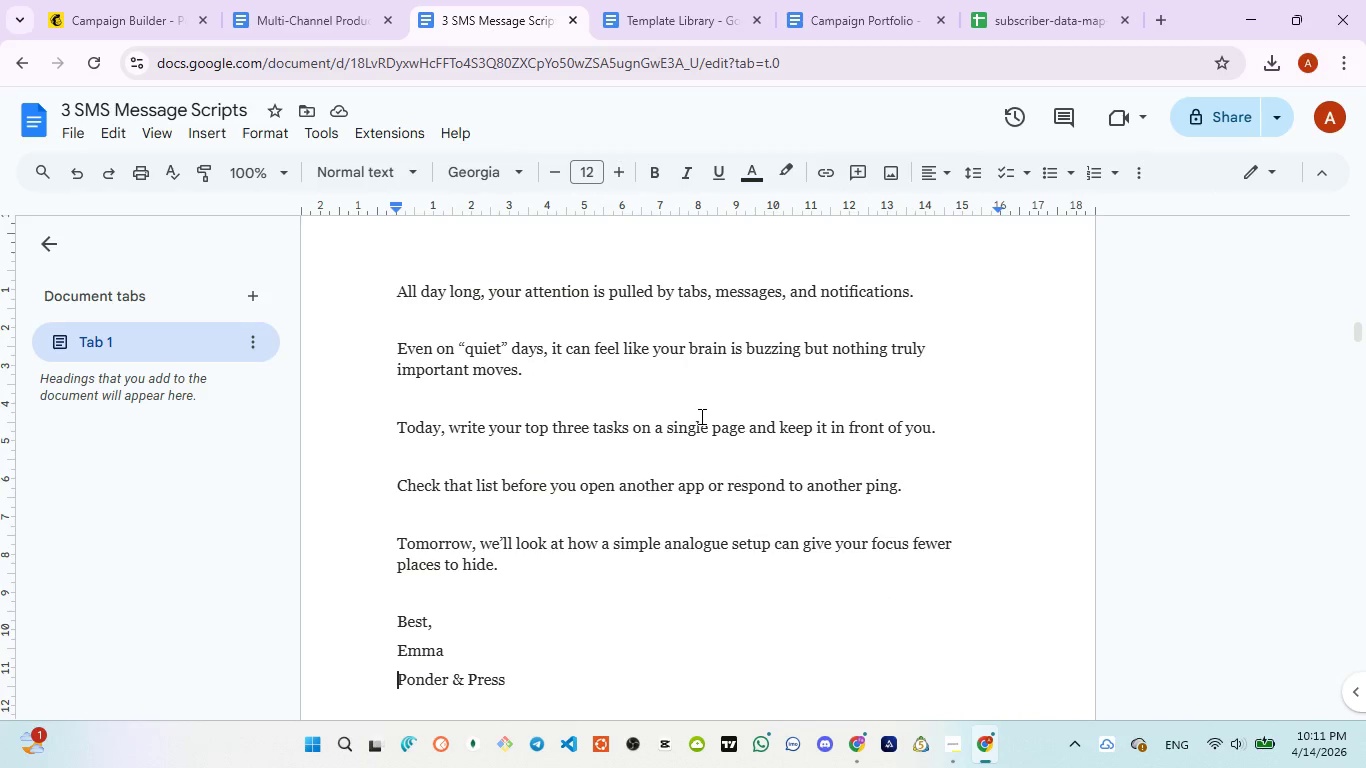 
key(ArrowDown)
 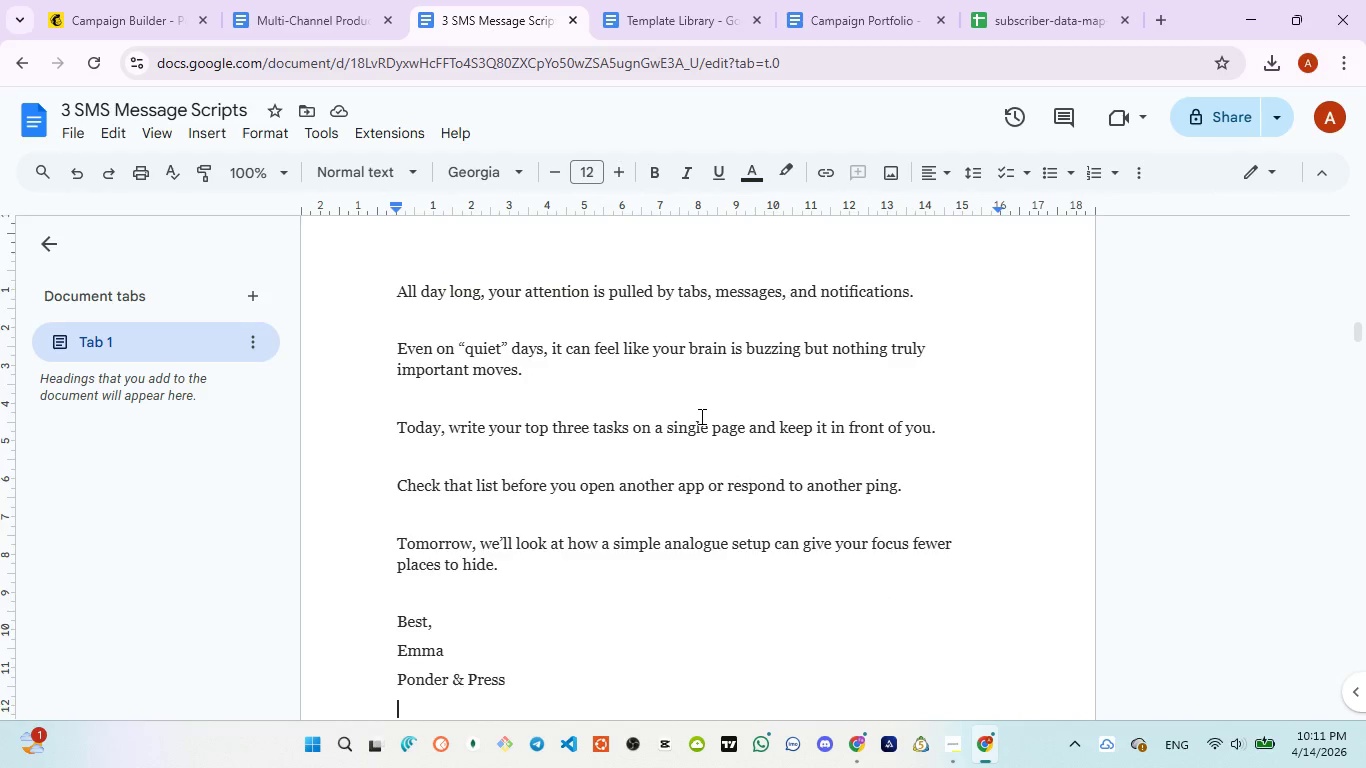 
key(ArrowDown)
 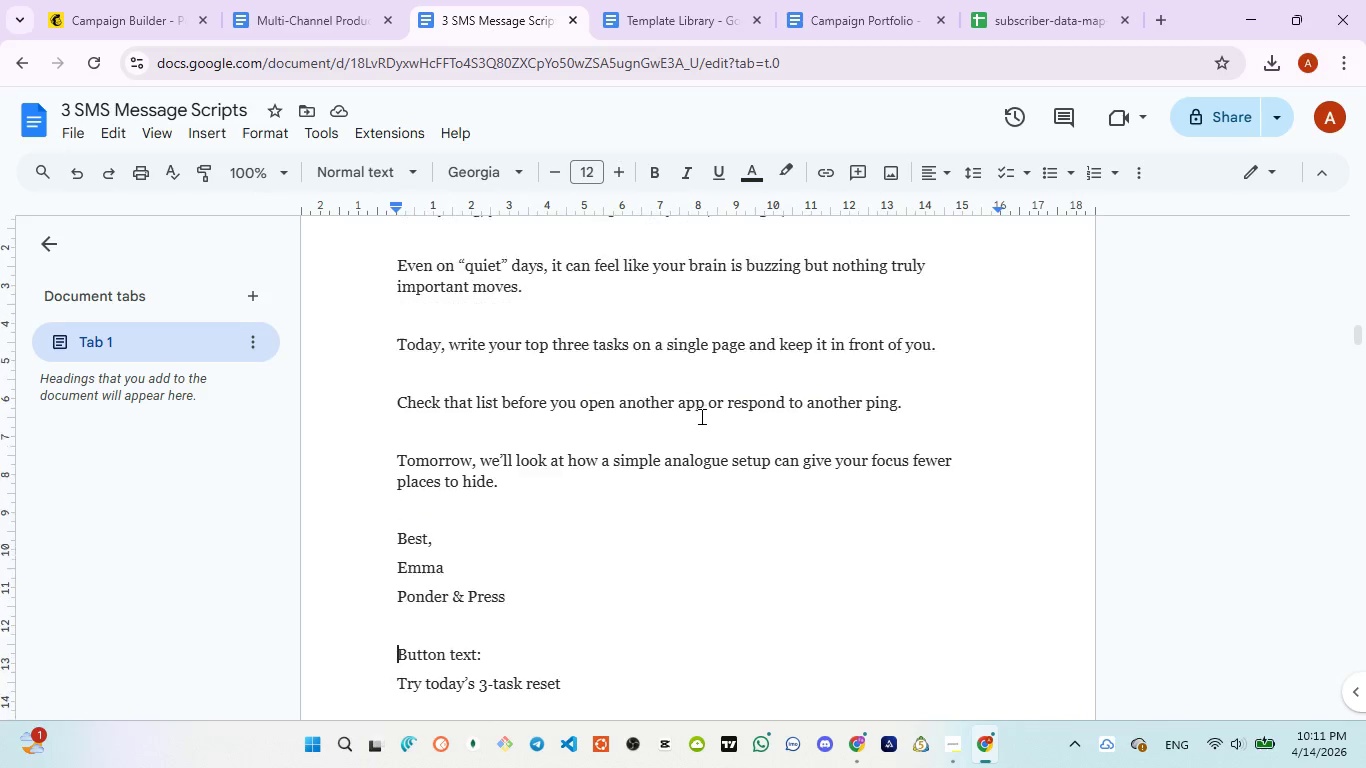 
key(ArrowDown)
 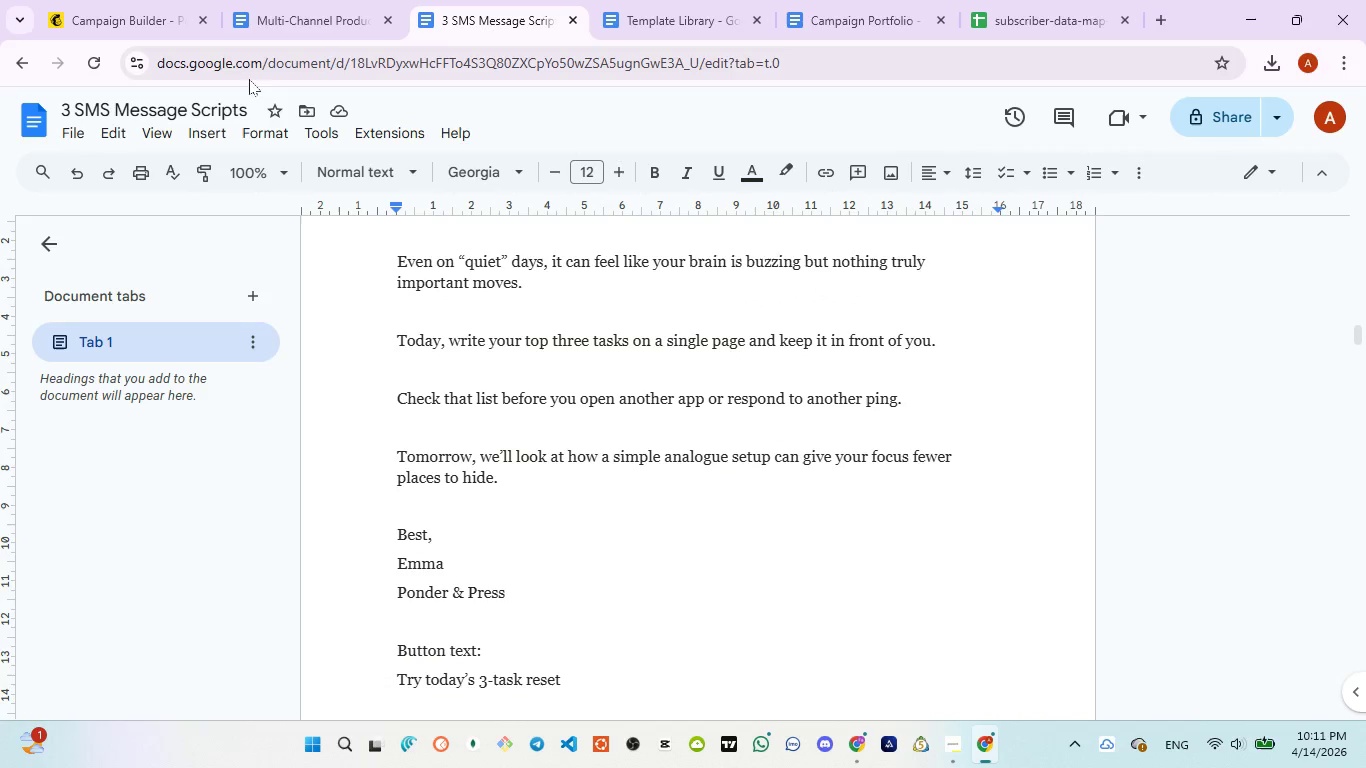 
left_click([120, 4])
 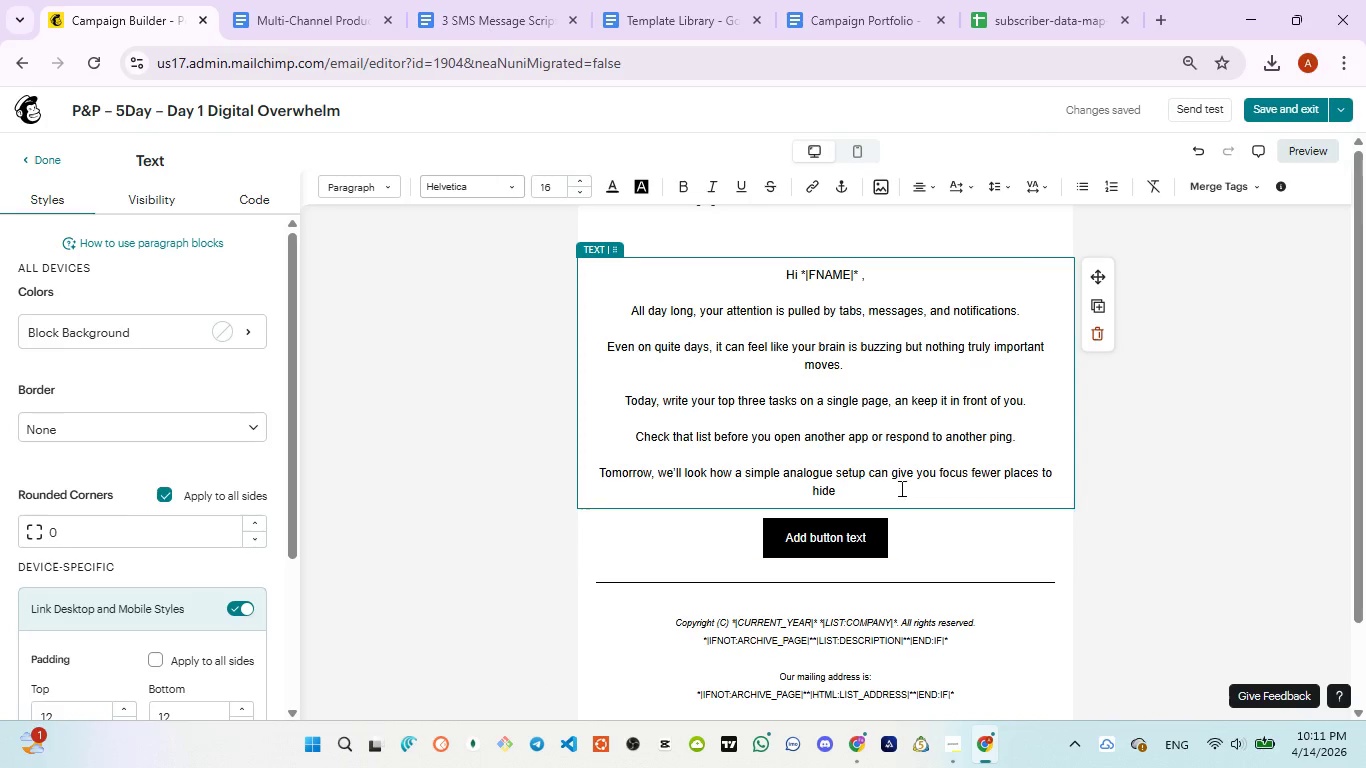 
left_click([866, 487])
 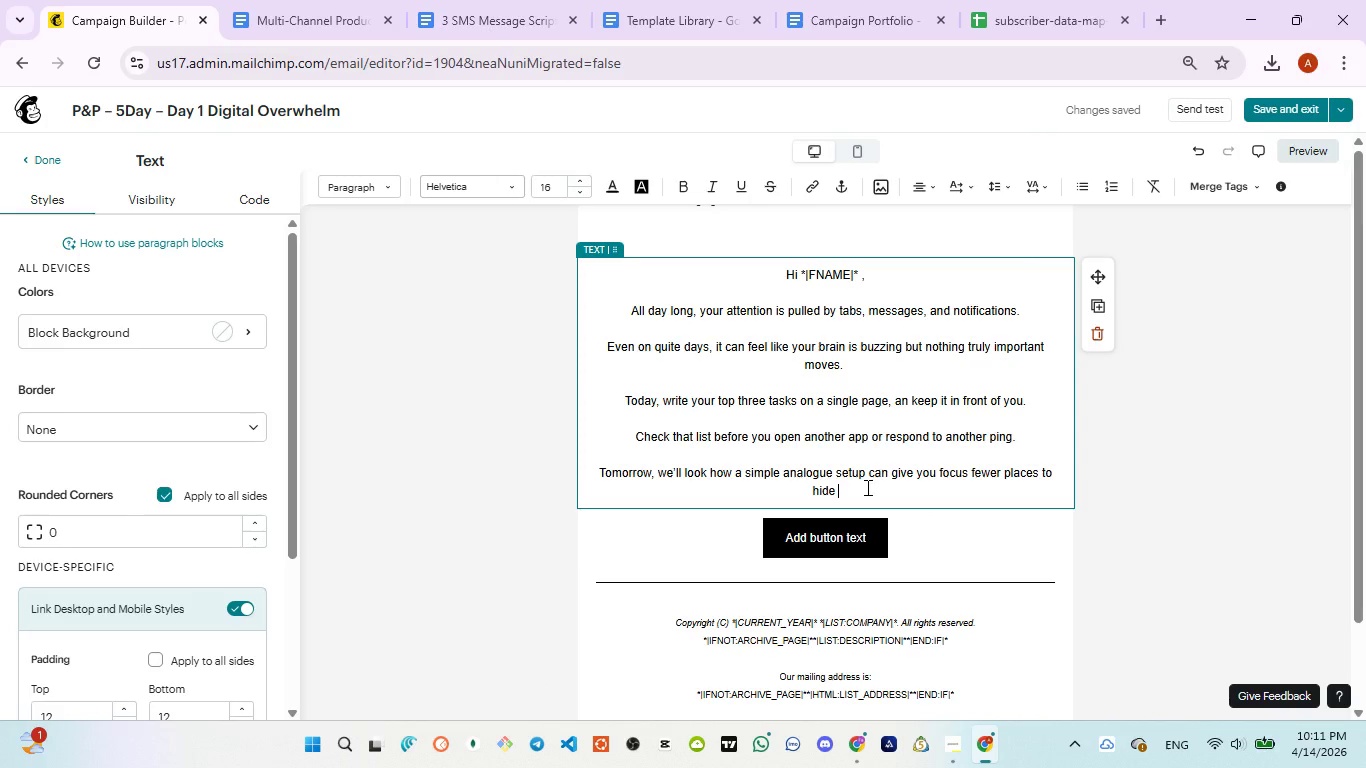 
key(Period)
 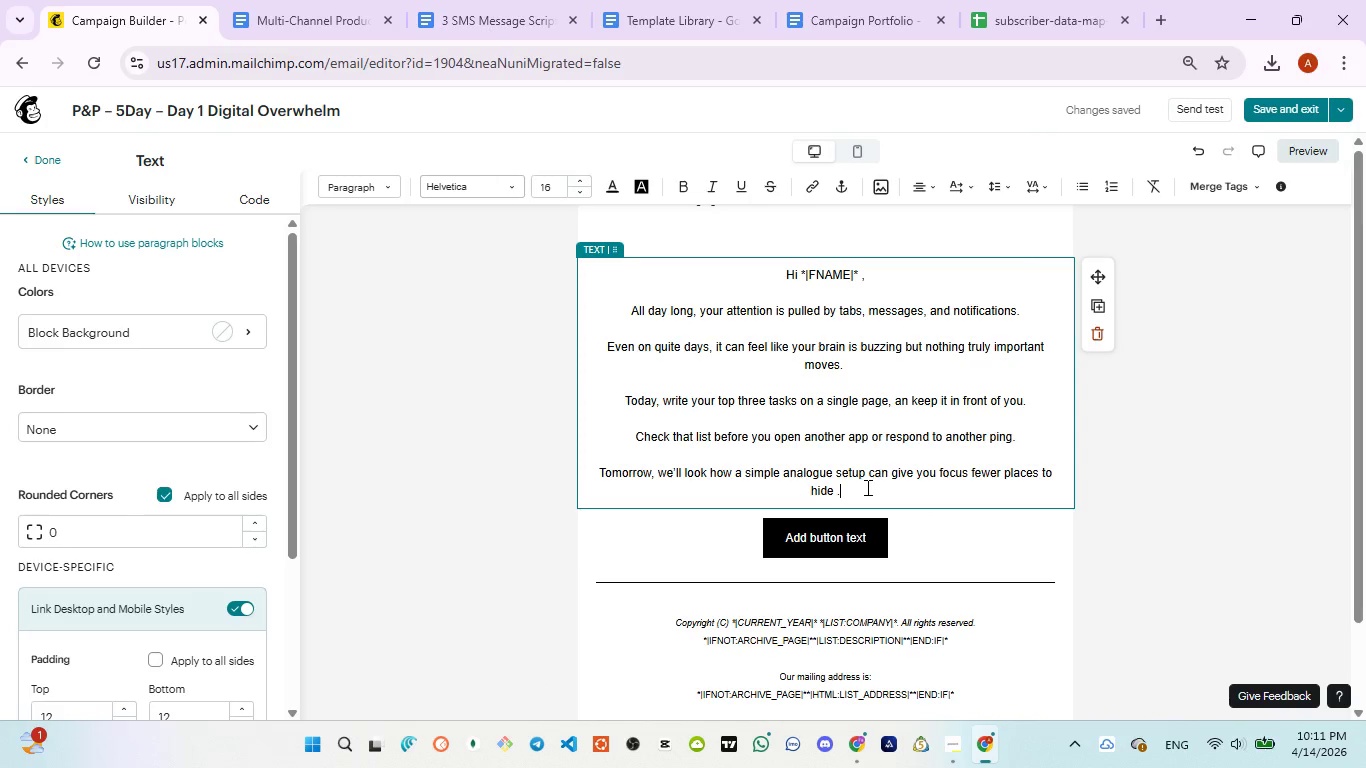 
key(Enter)
 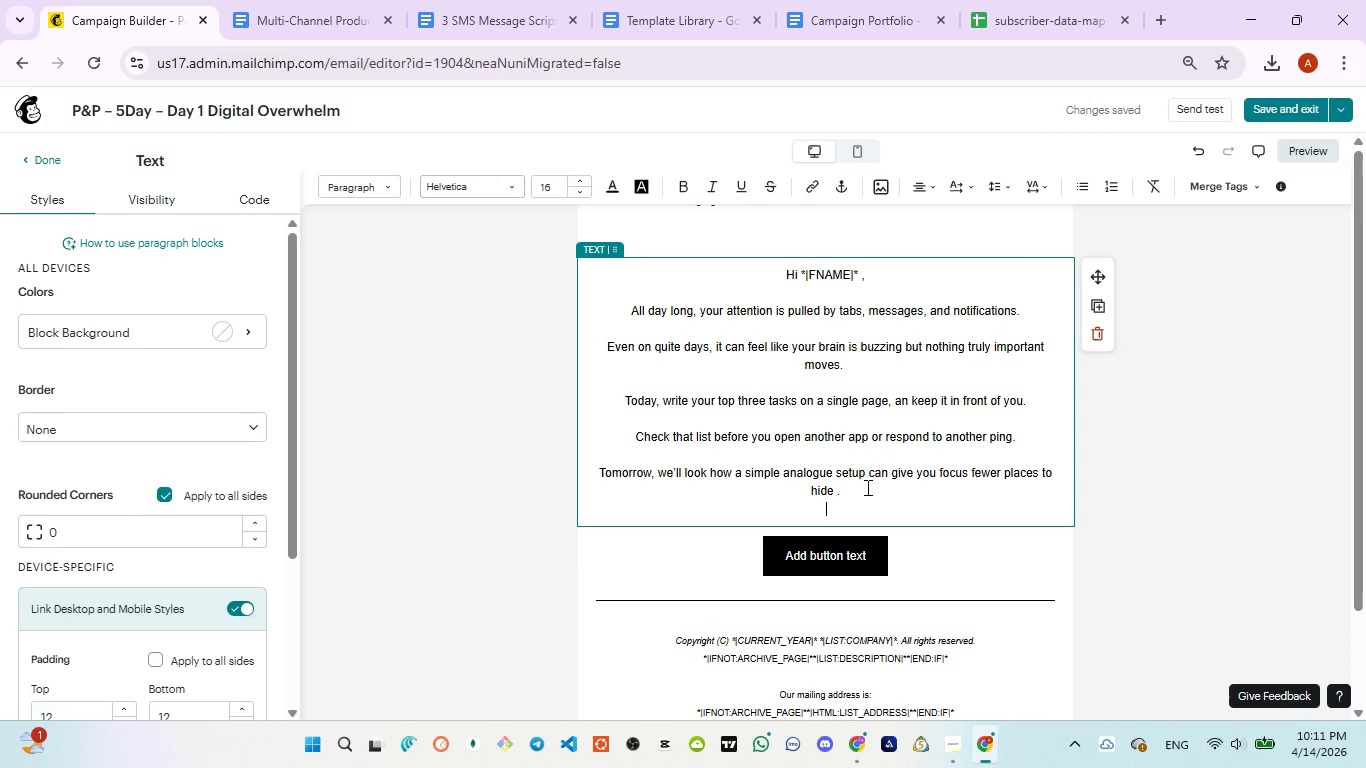 
key(Enter)
 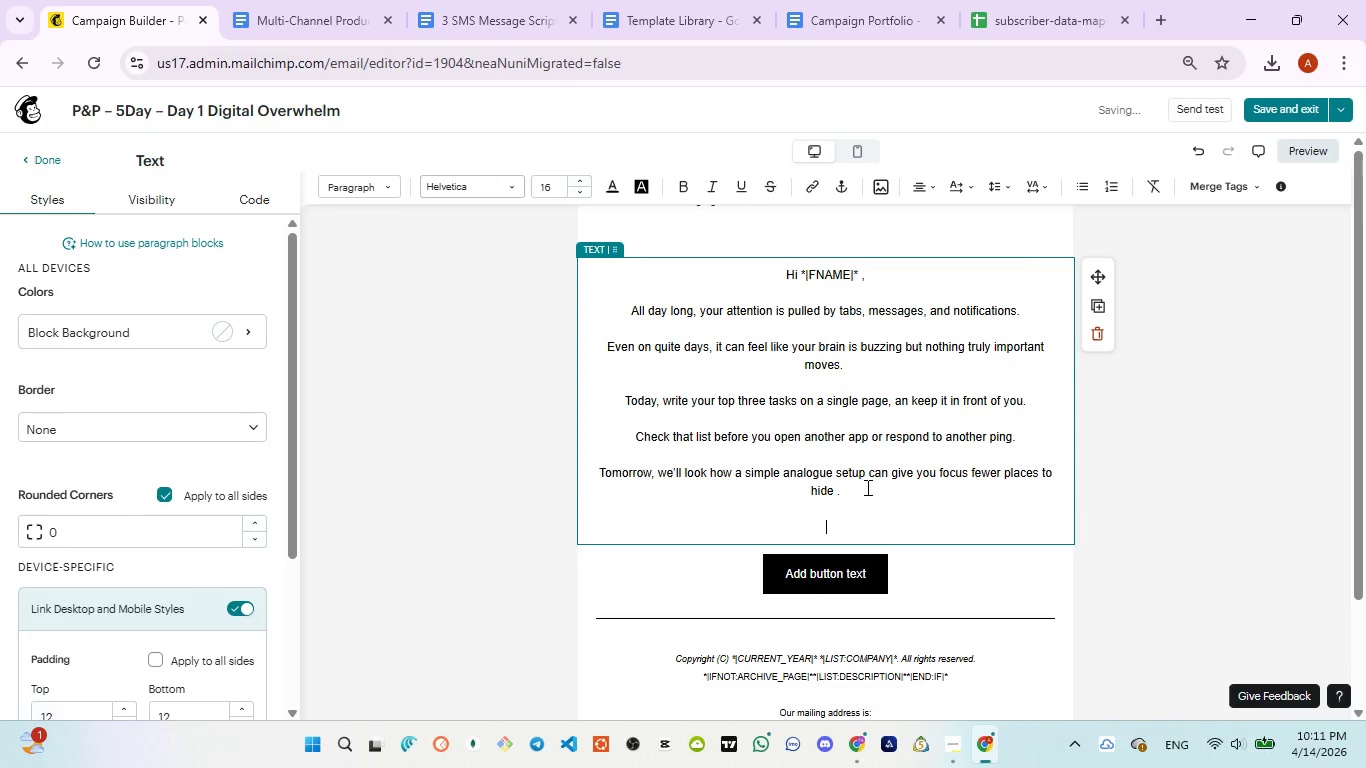 
type(Best.)
 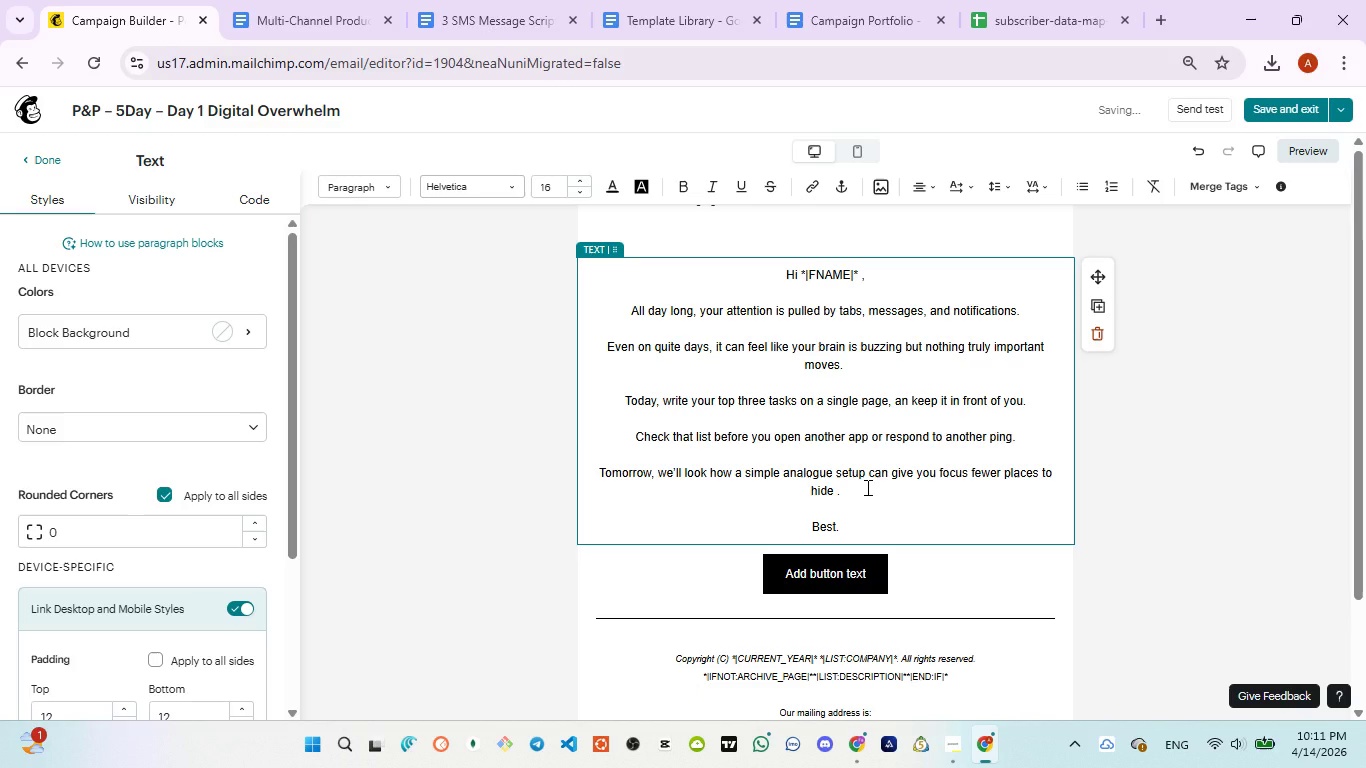 
key(Enter)
 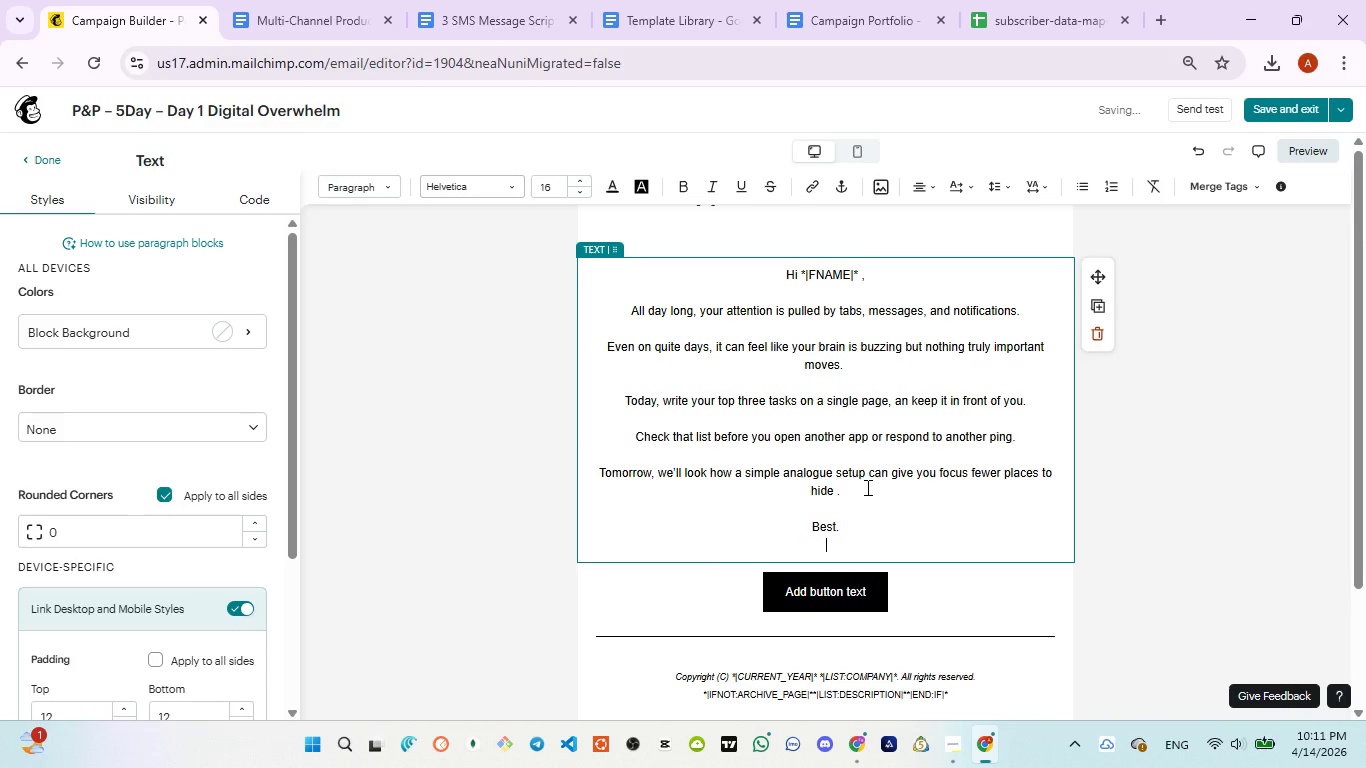 
type(Ema)
key(Backspace)
type(ma,)
 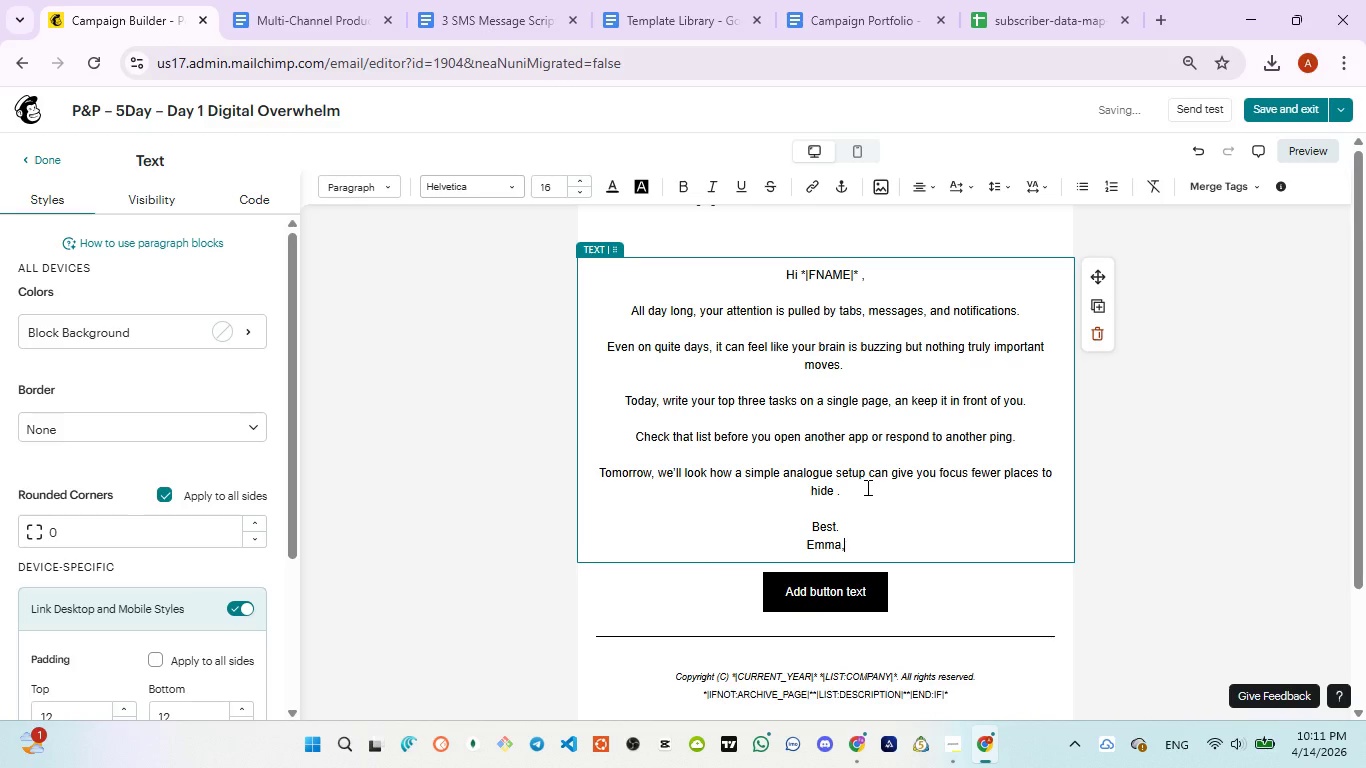 
key(Enter)
 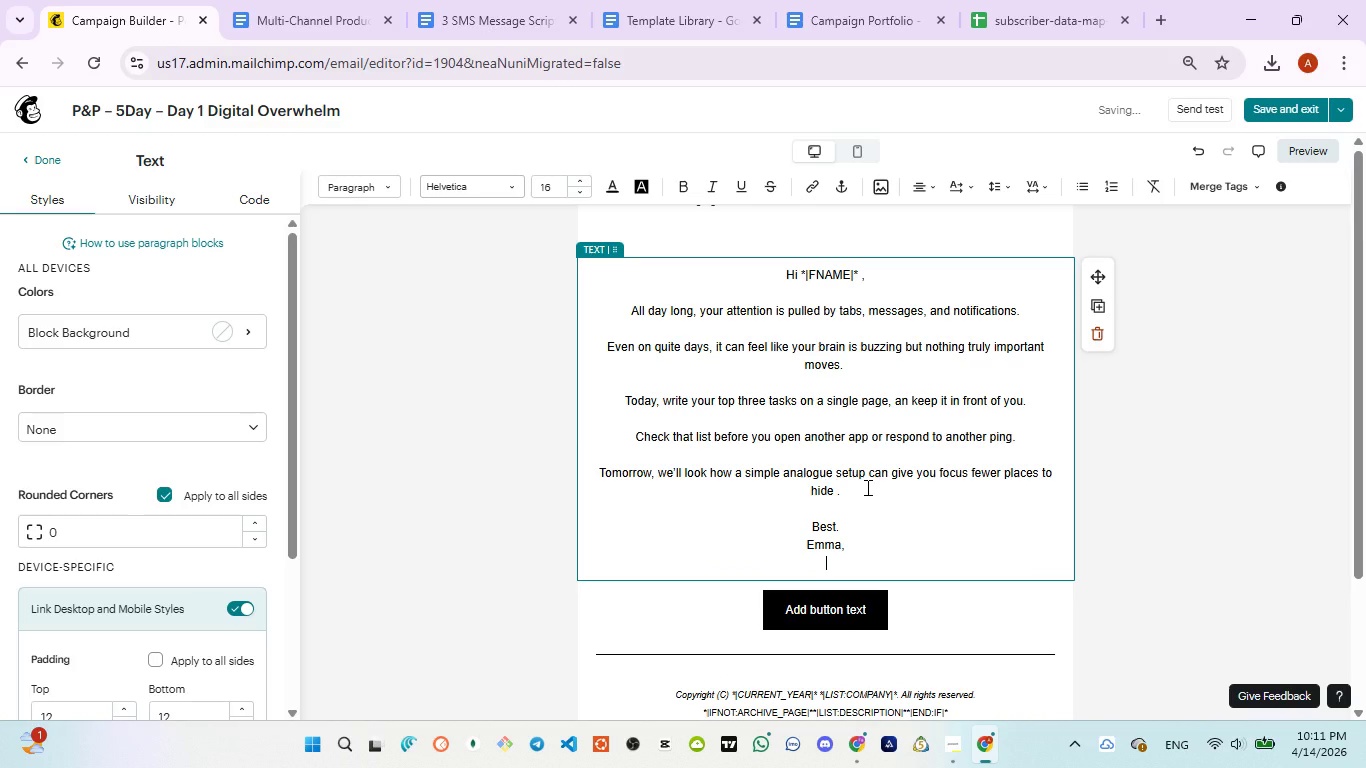 
key(Backspace)
 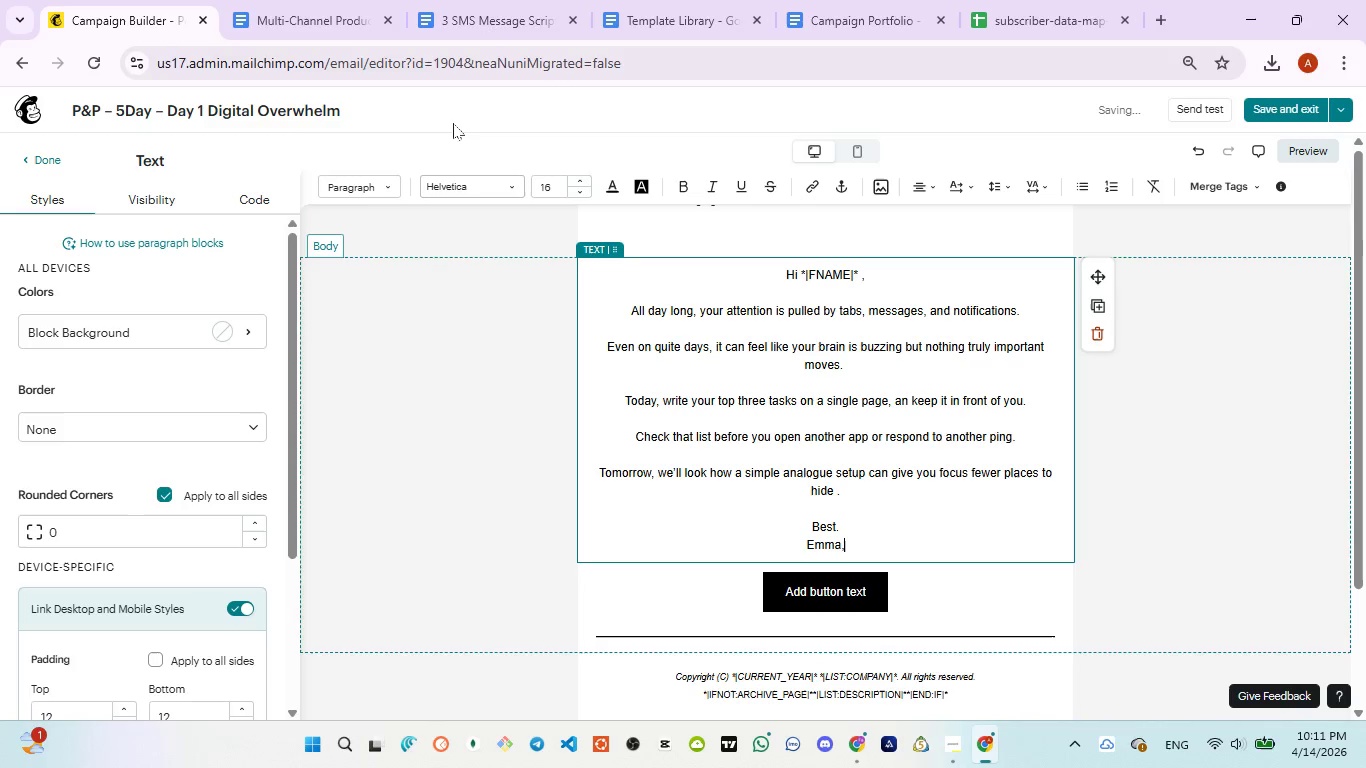 
left_click([448, 12])
 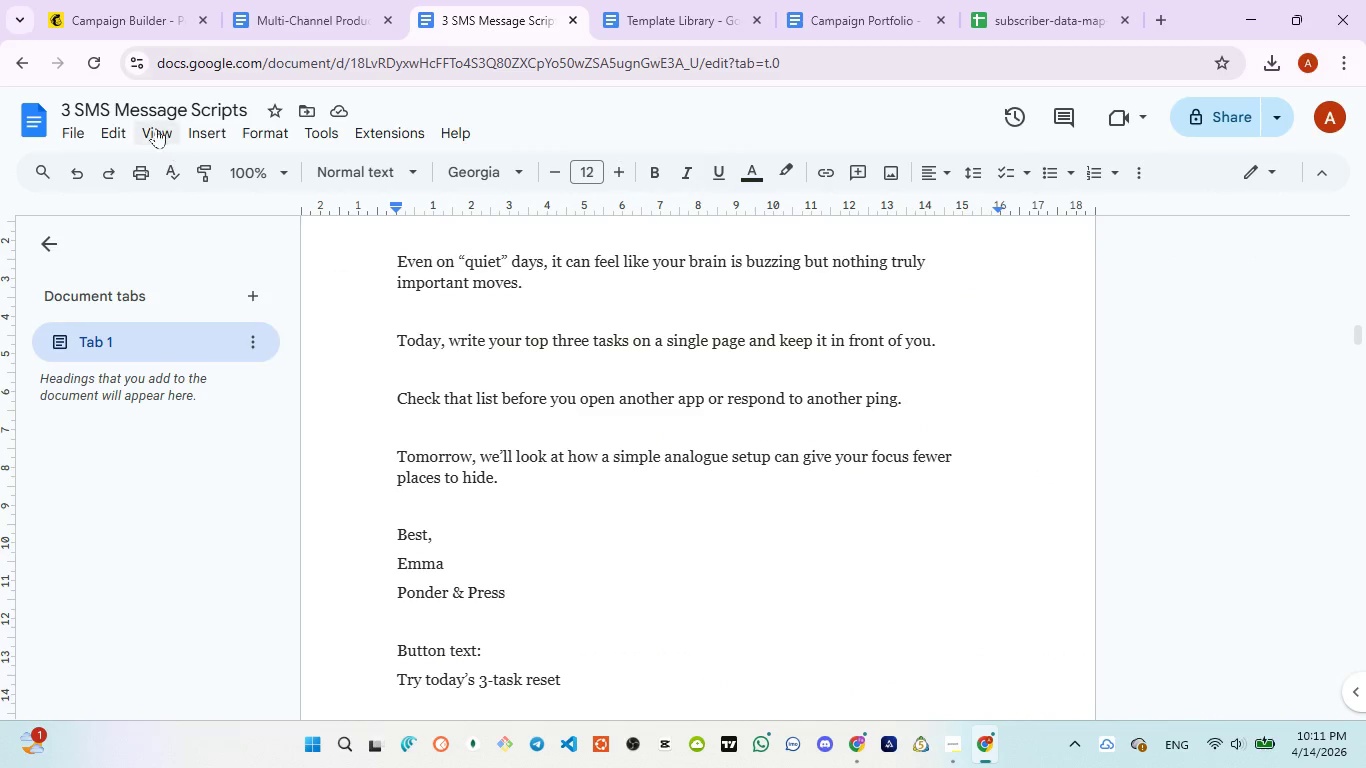 
left_click([128, 26])
 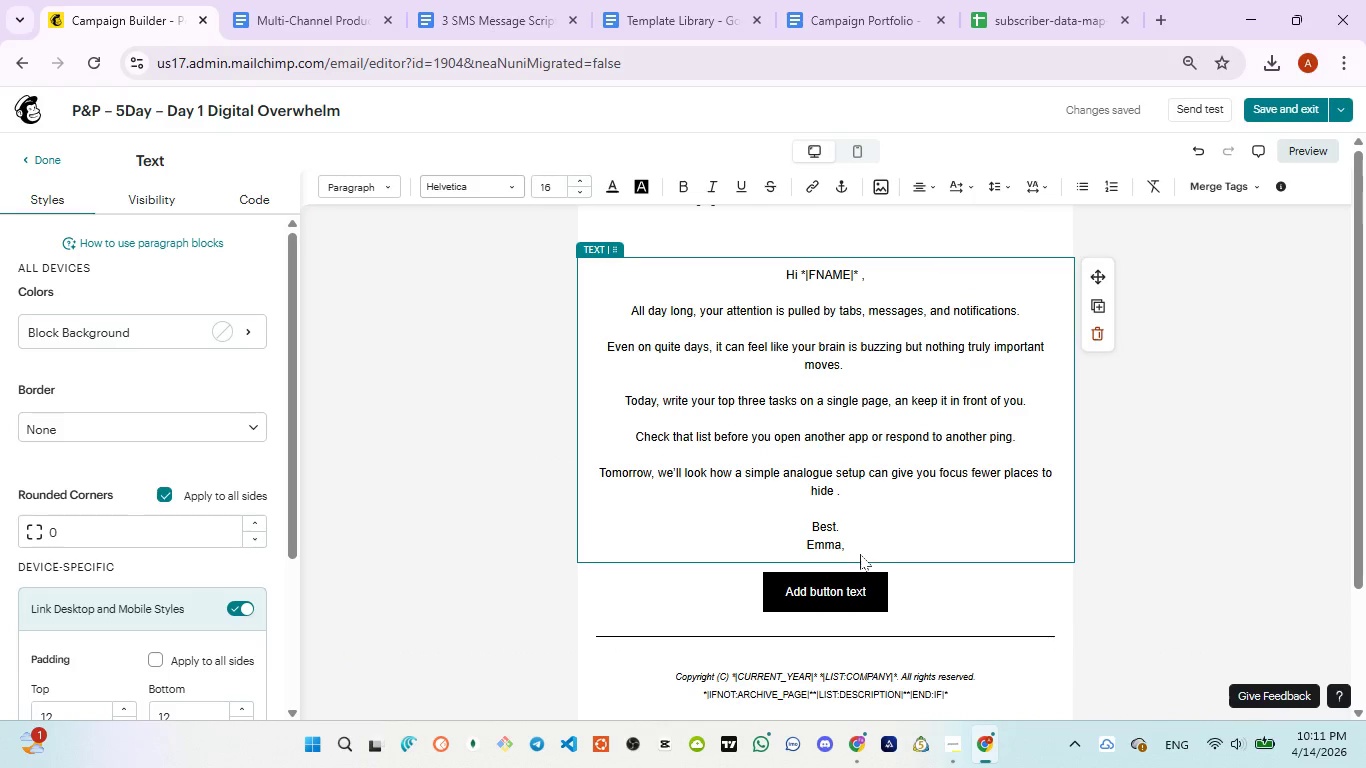 
key(Backspace)
 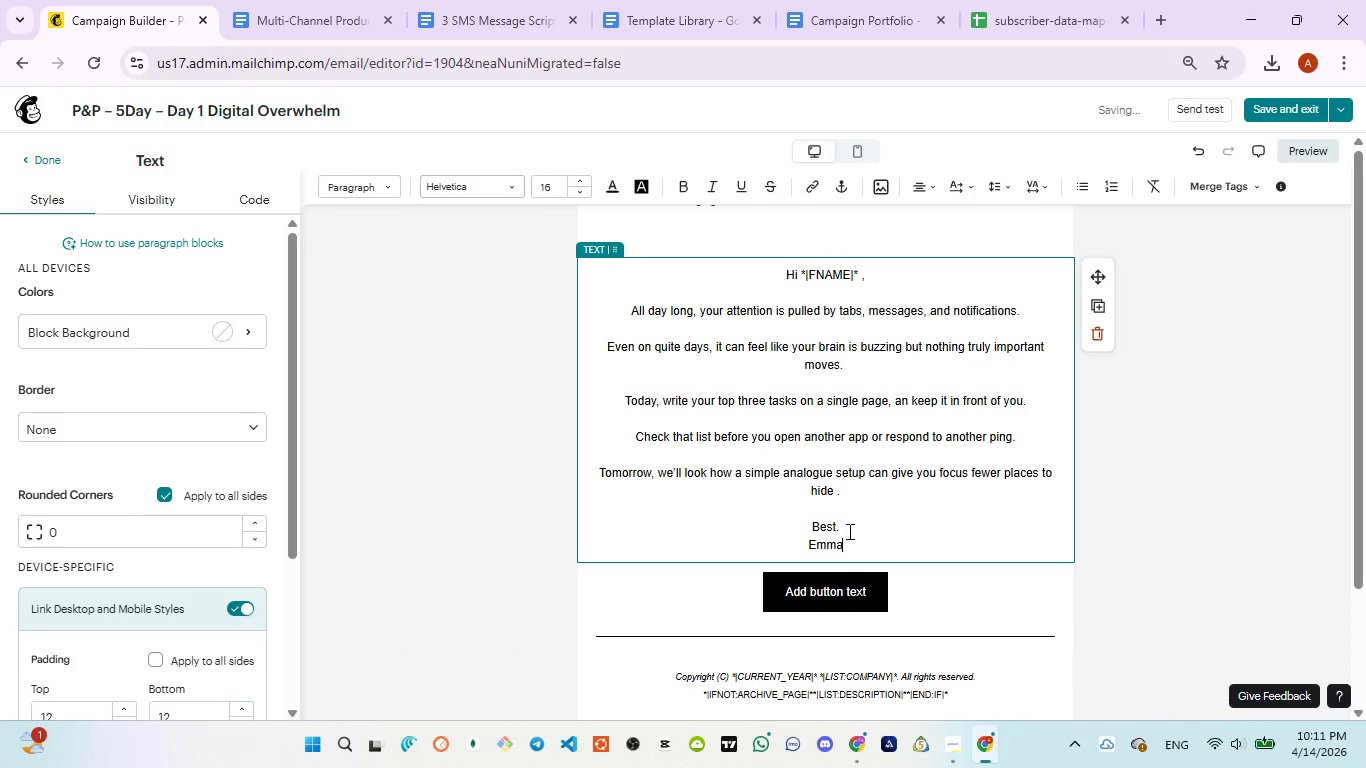 
left_click([848, 531])
 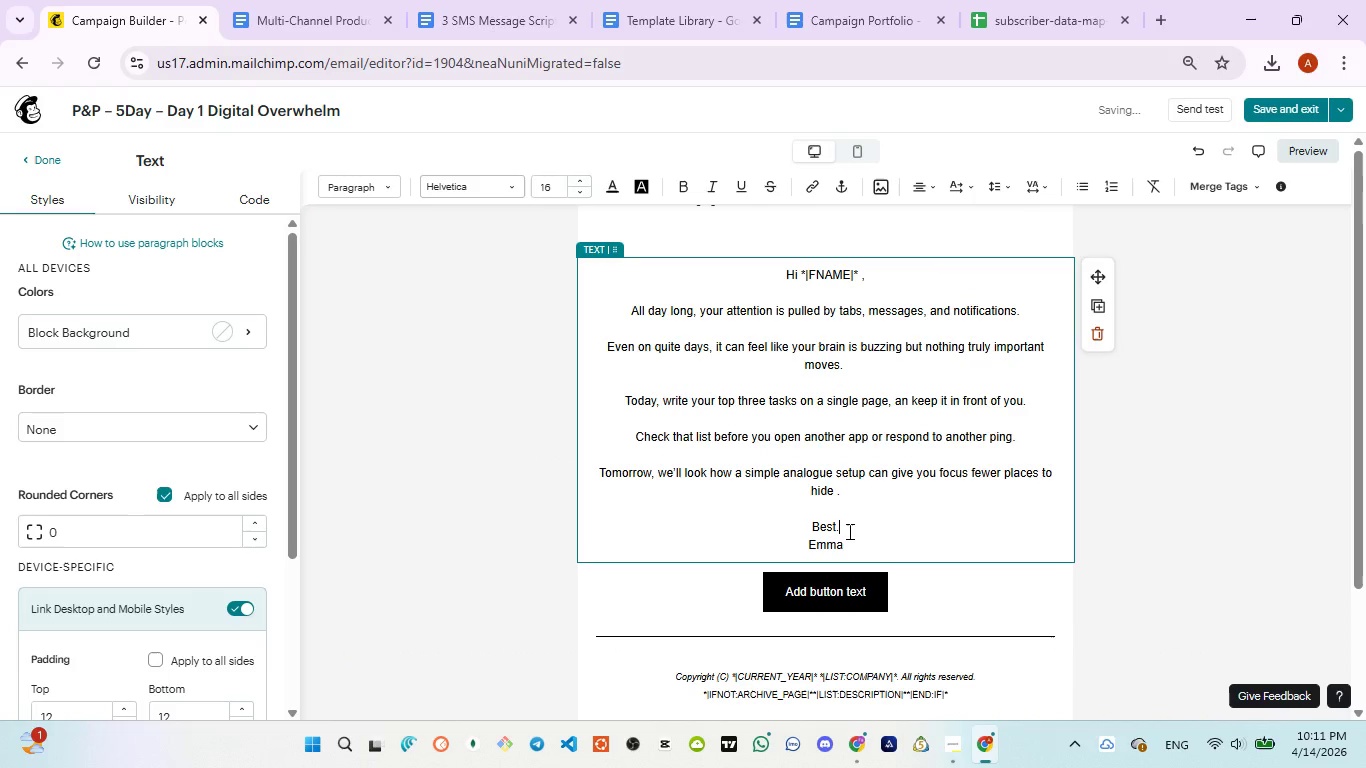 
key(Backspace)
 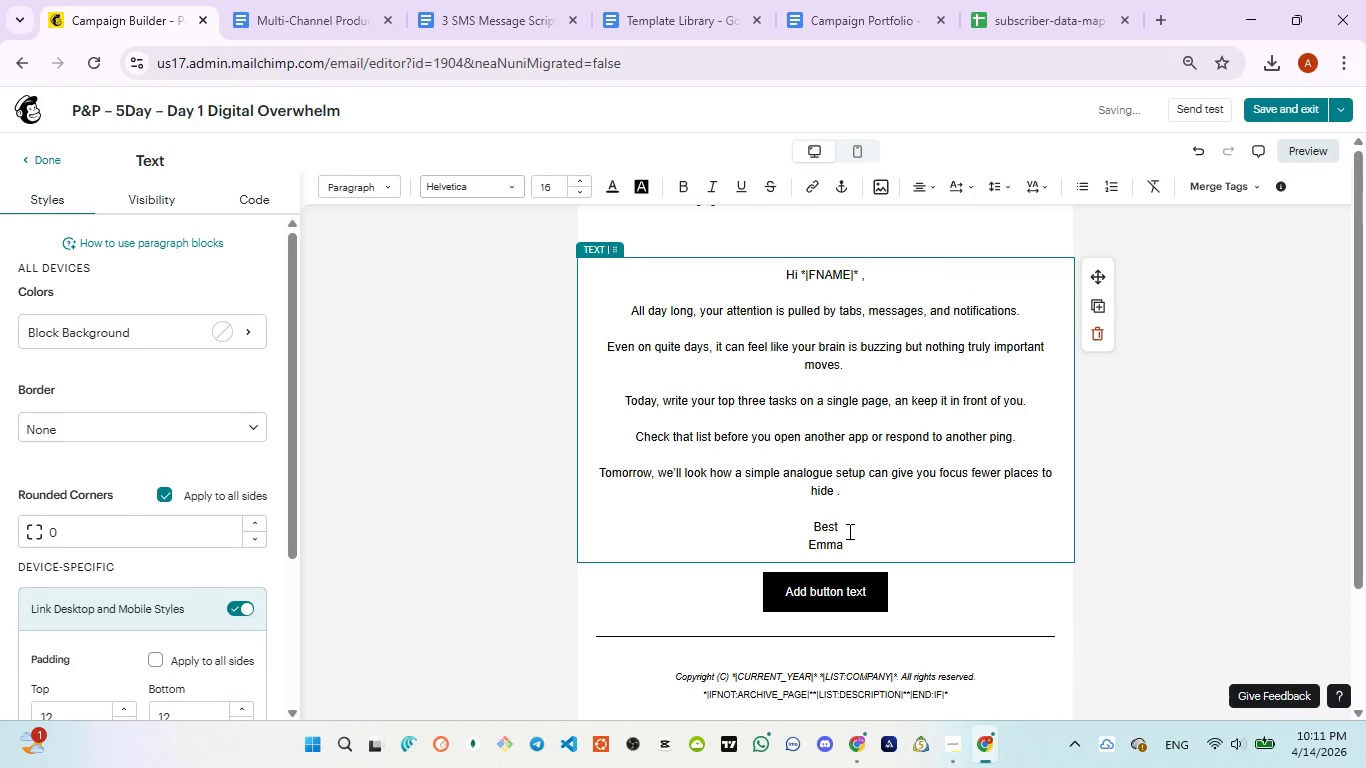 
key(Comma)
 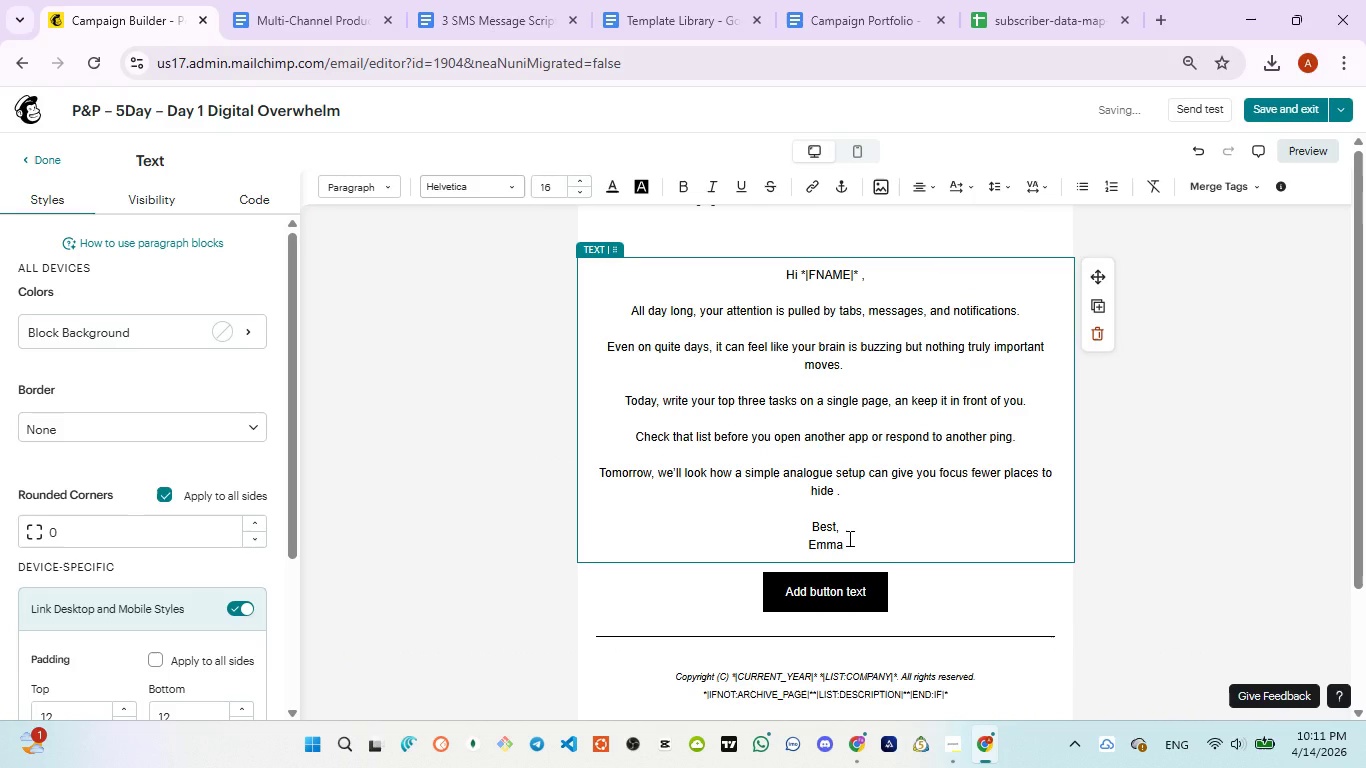 
left_click([848, 538])
 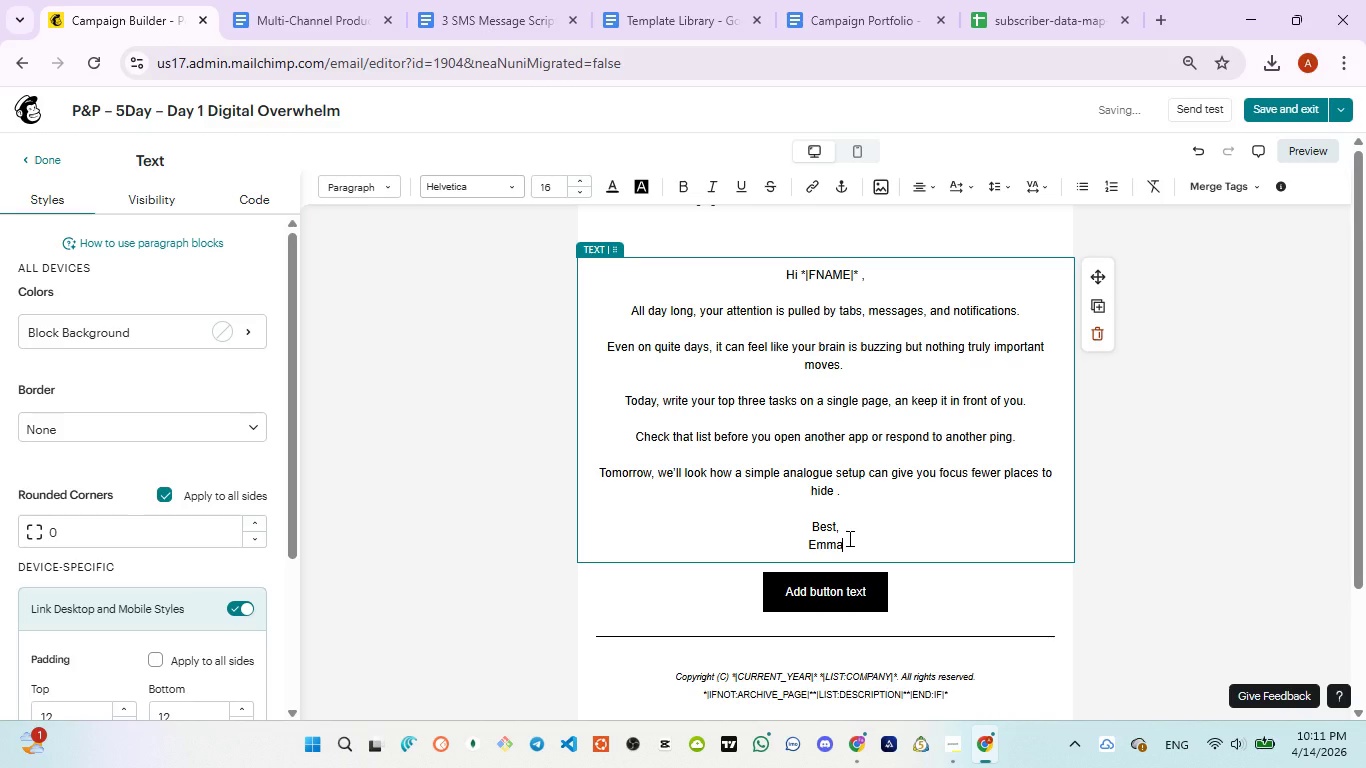 
key(Enter)
 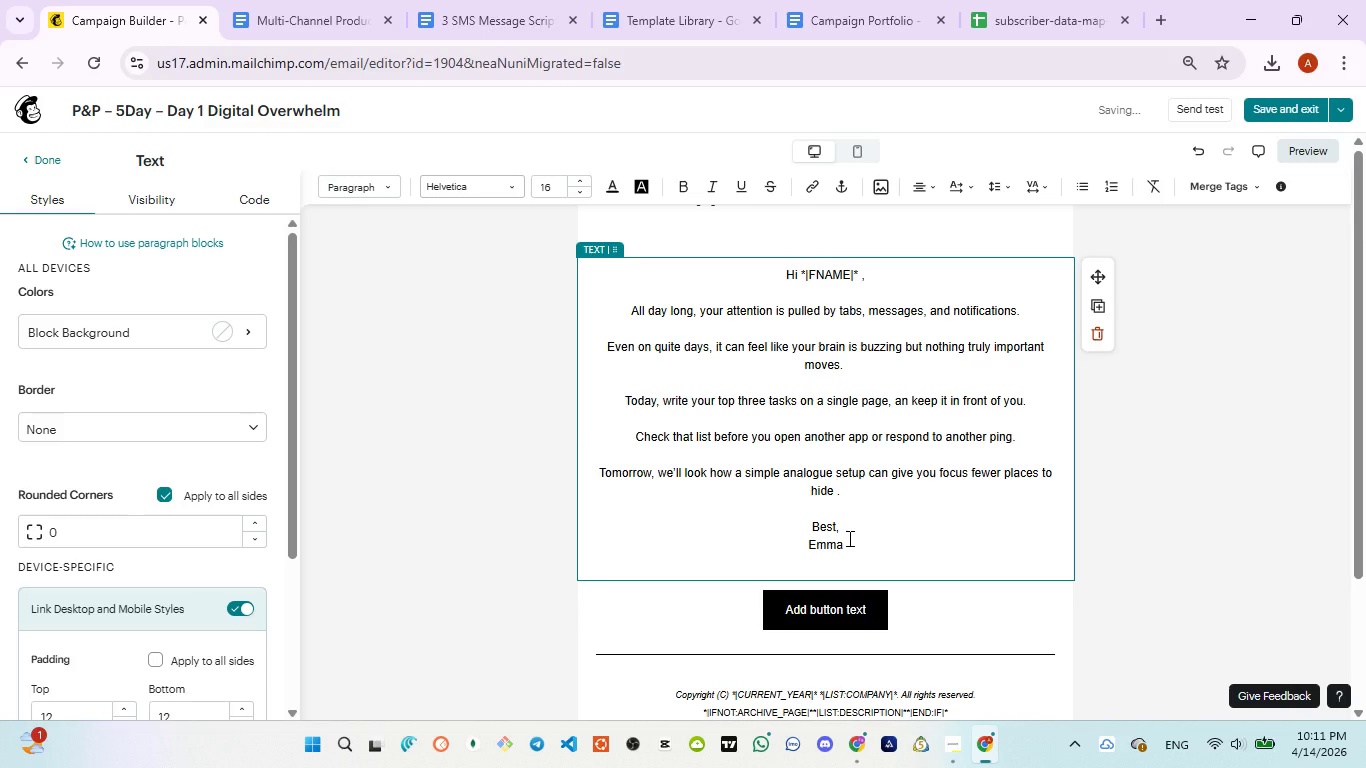 
type(Ponder & Press)
 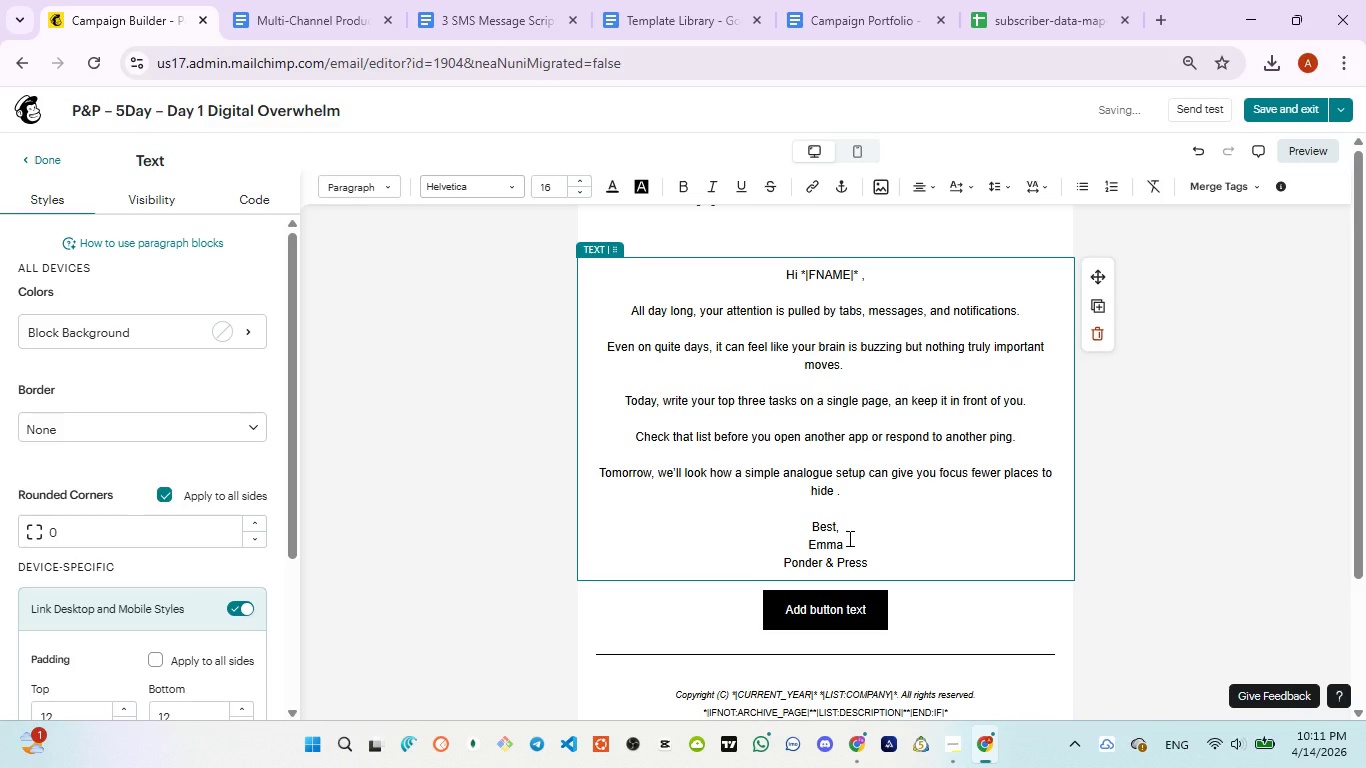 
key(Enter)
 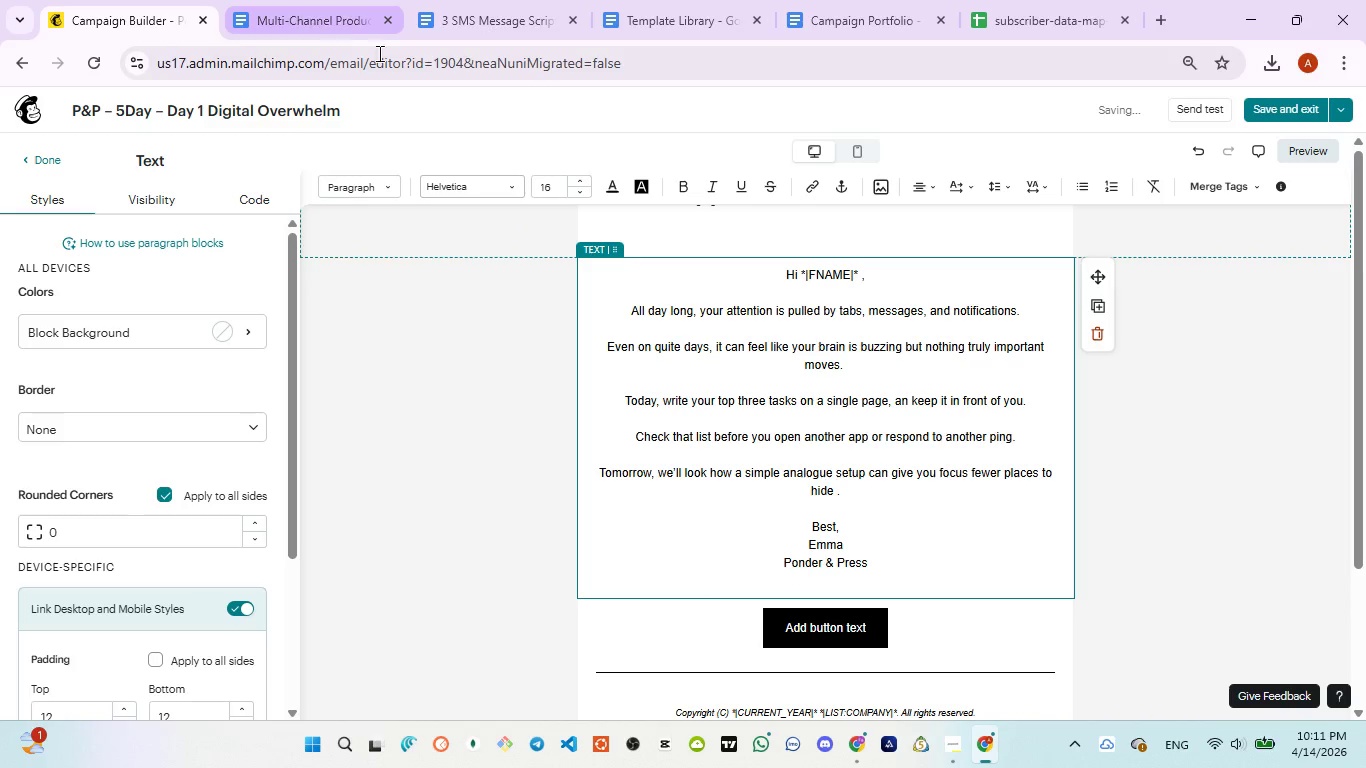 
left_click([480, 23])
 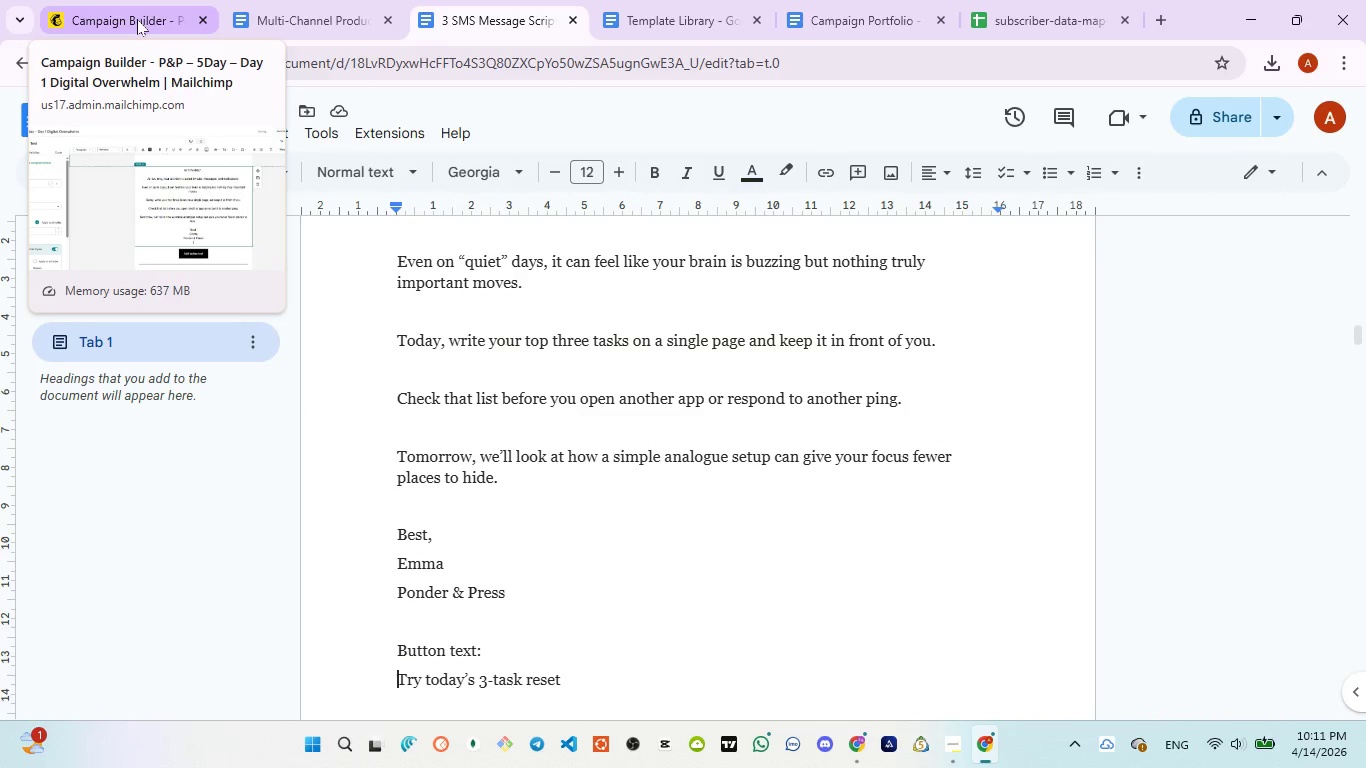 
wait(5.39)
 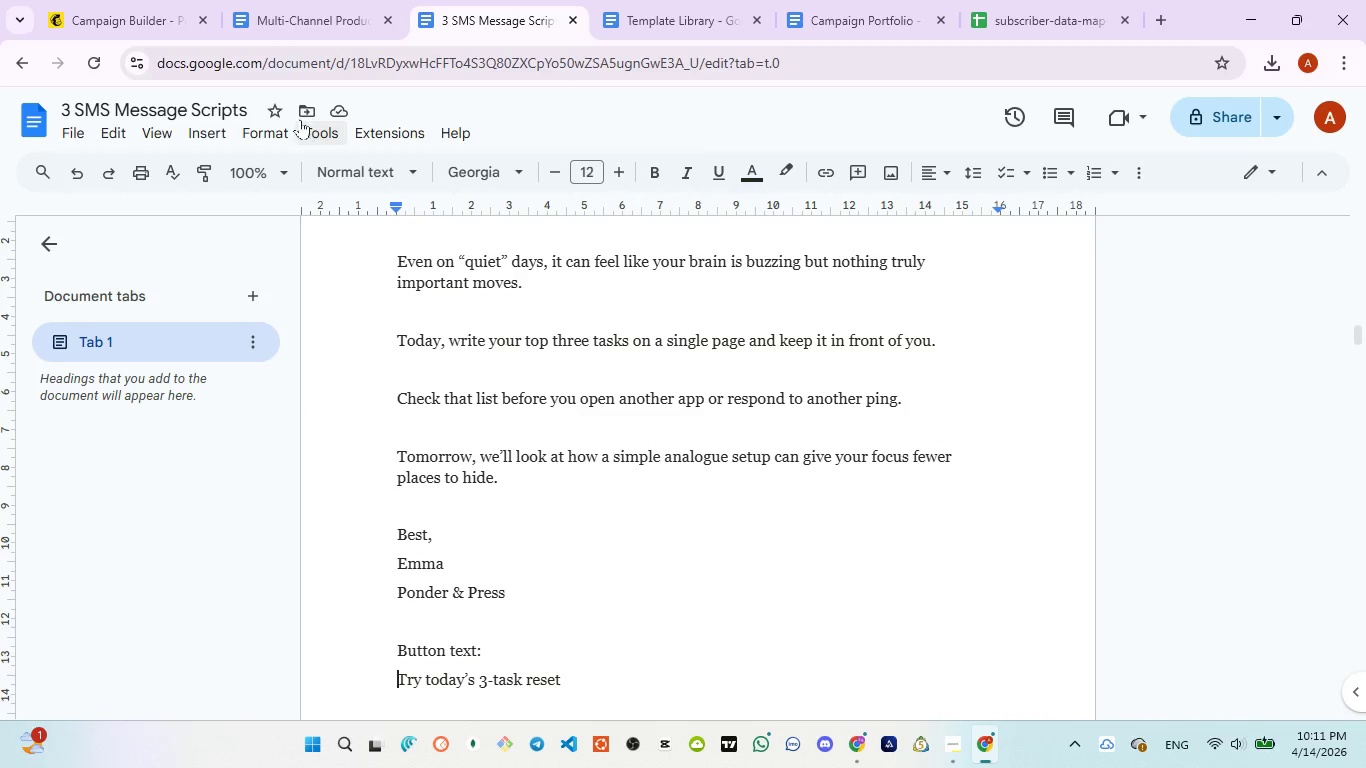 
left_click([137, 19])
 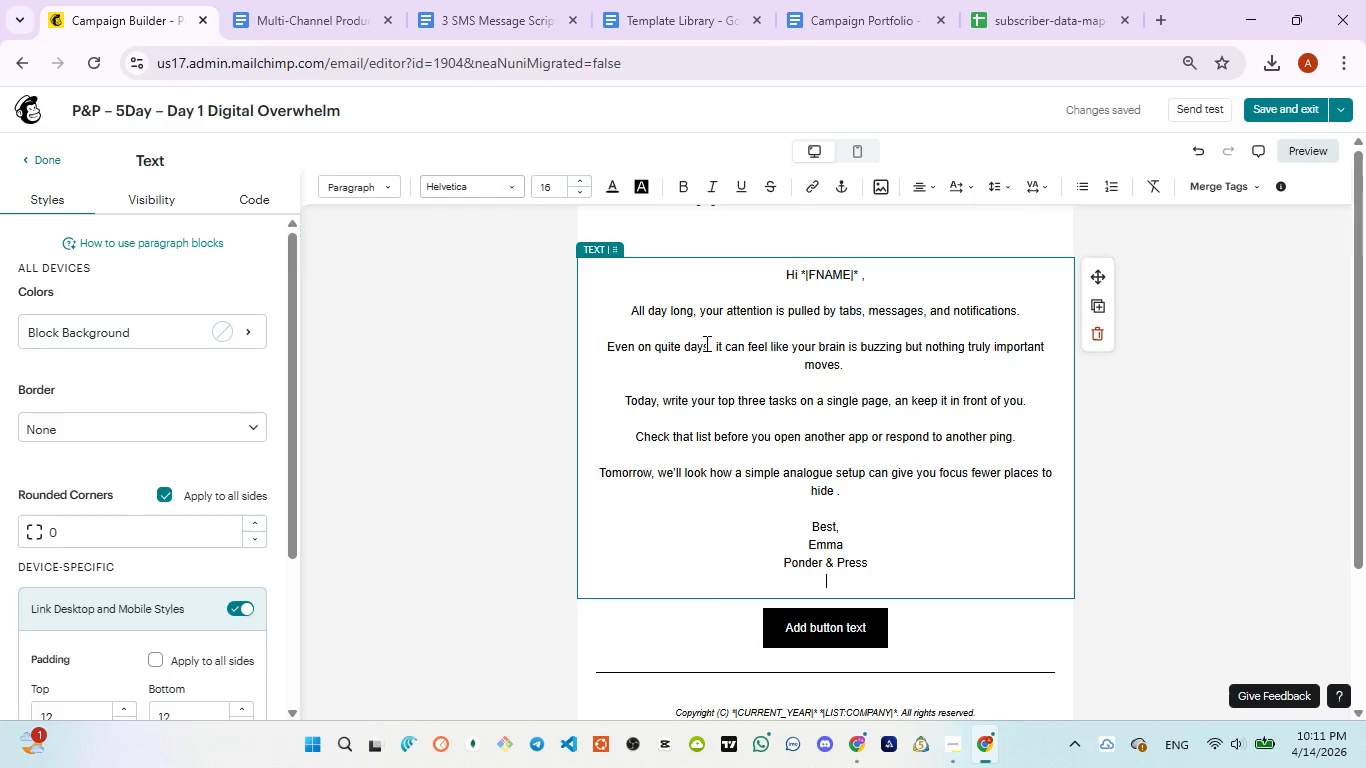 
left_click([705, 343])
 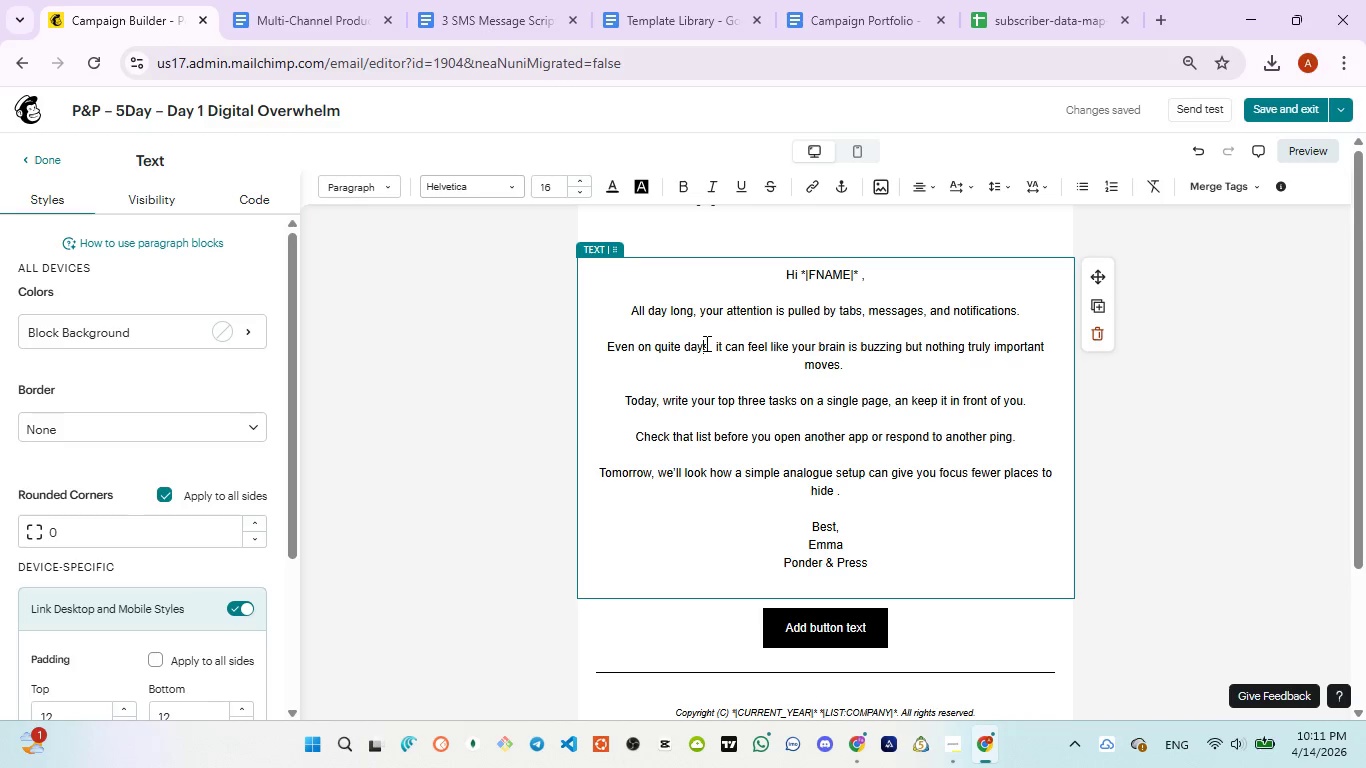 
key(Control+A)
 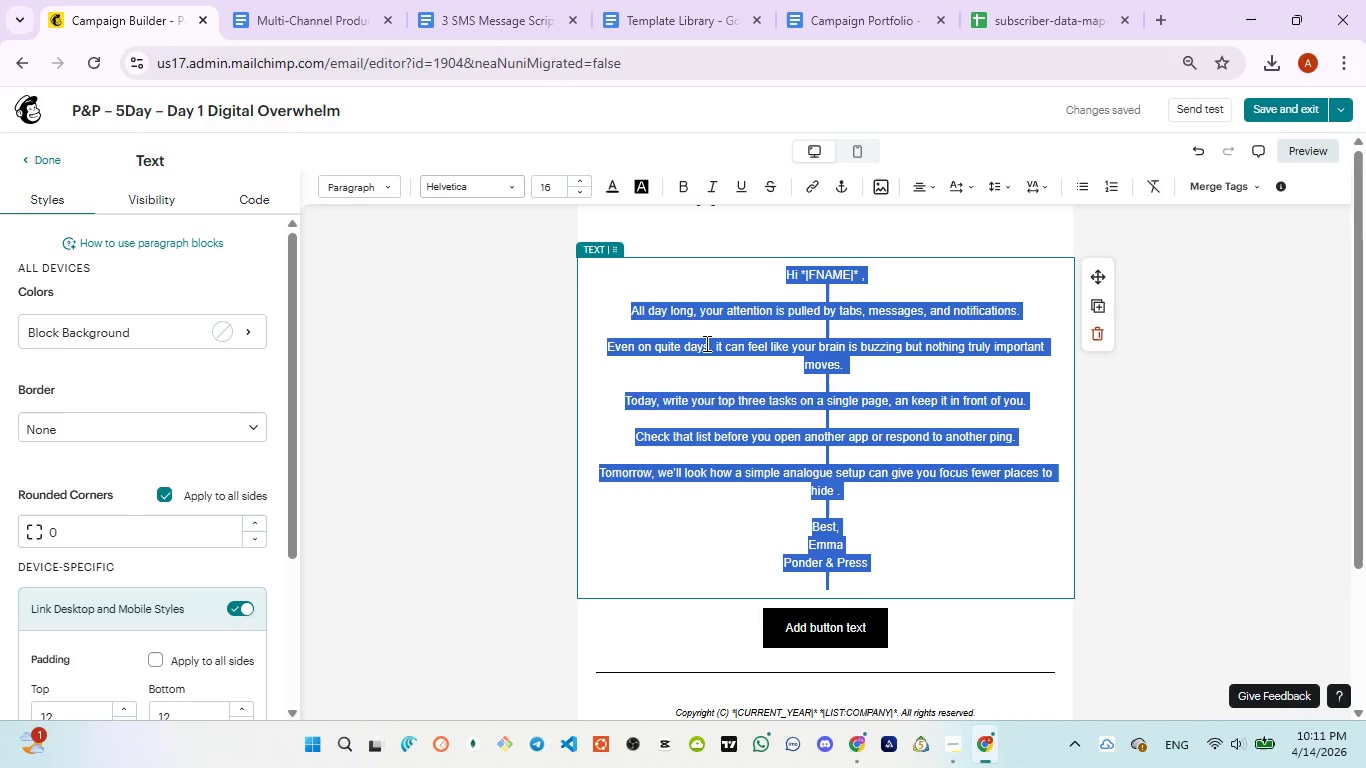 
key(Control+V)
 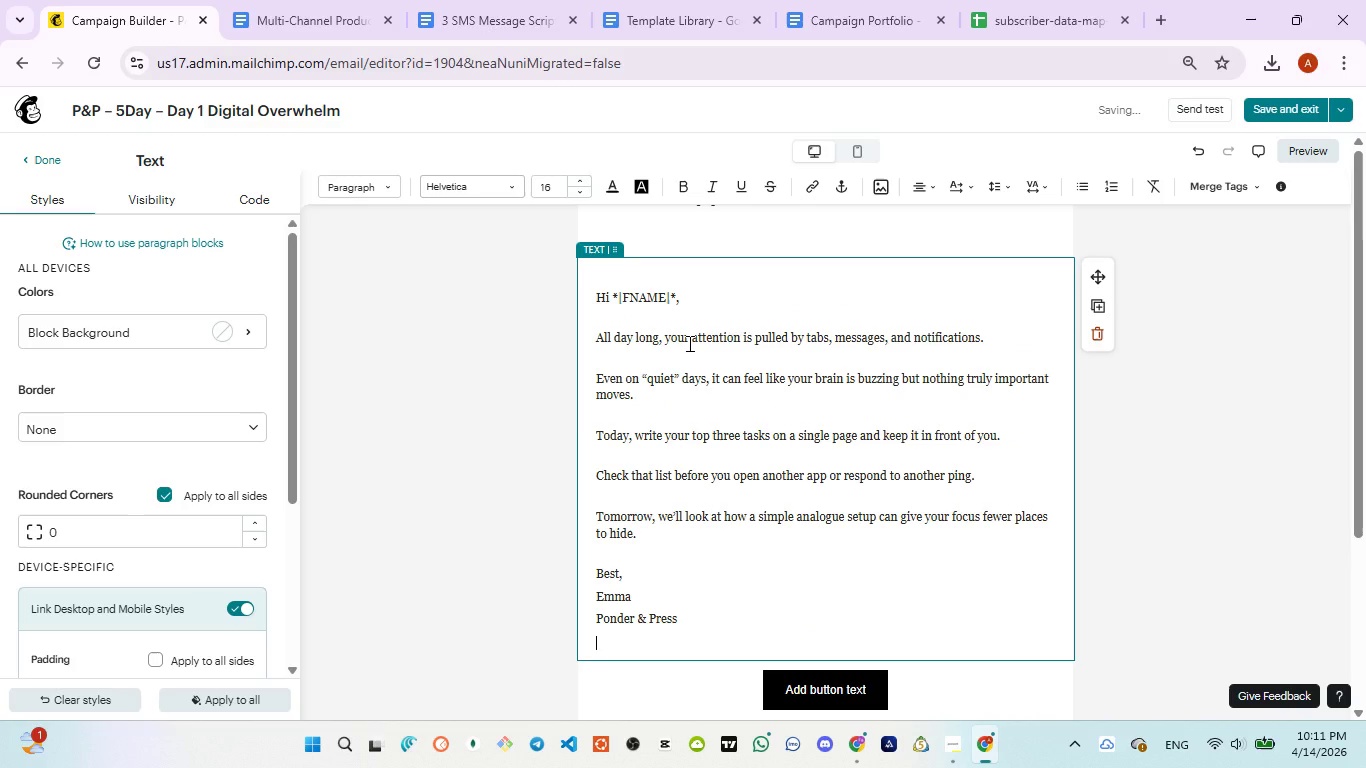 
key(Control+A)
 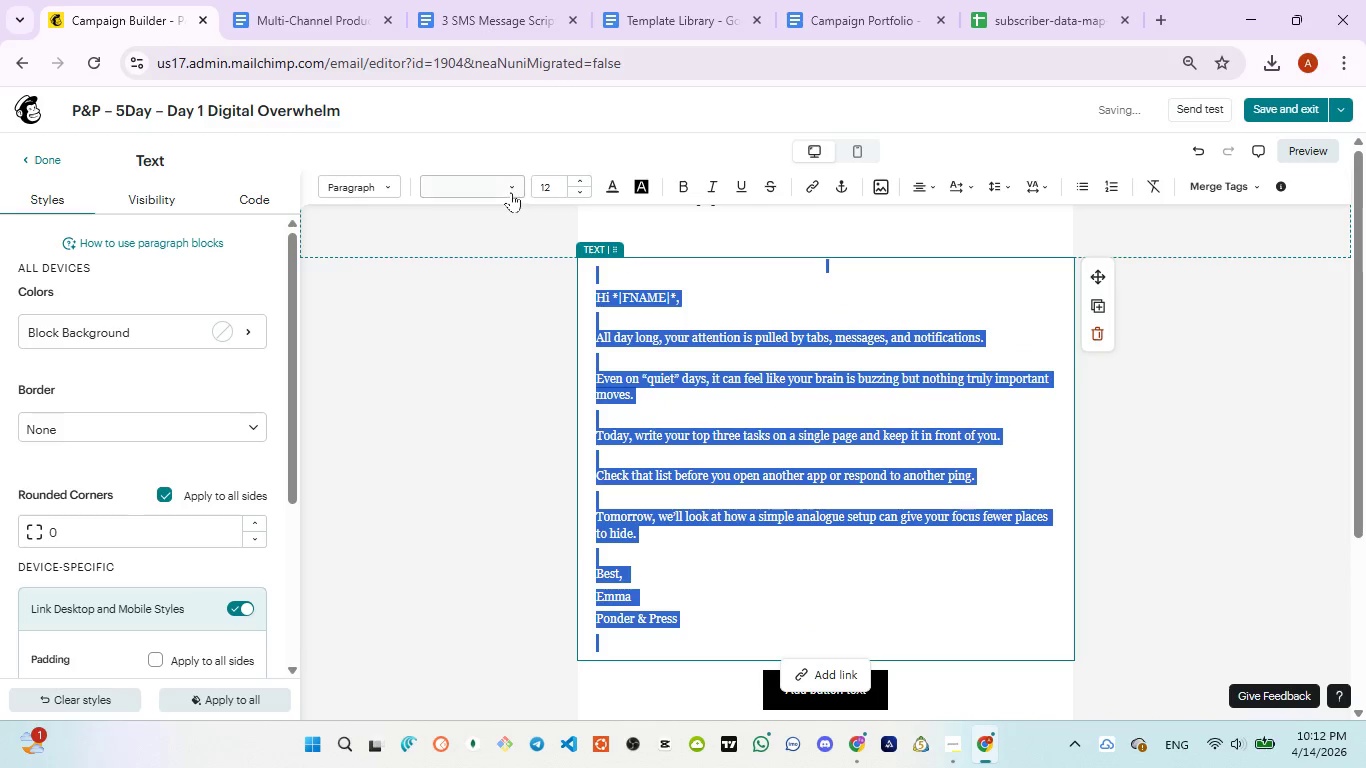 
left_click([510, 191])
 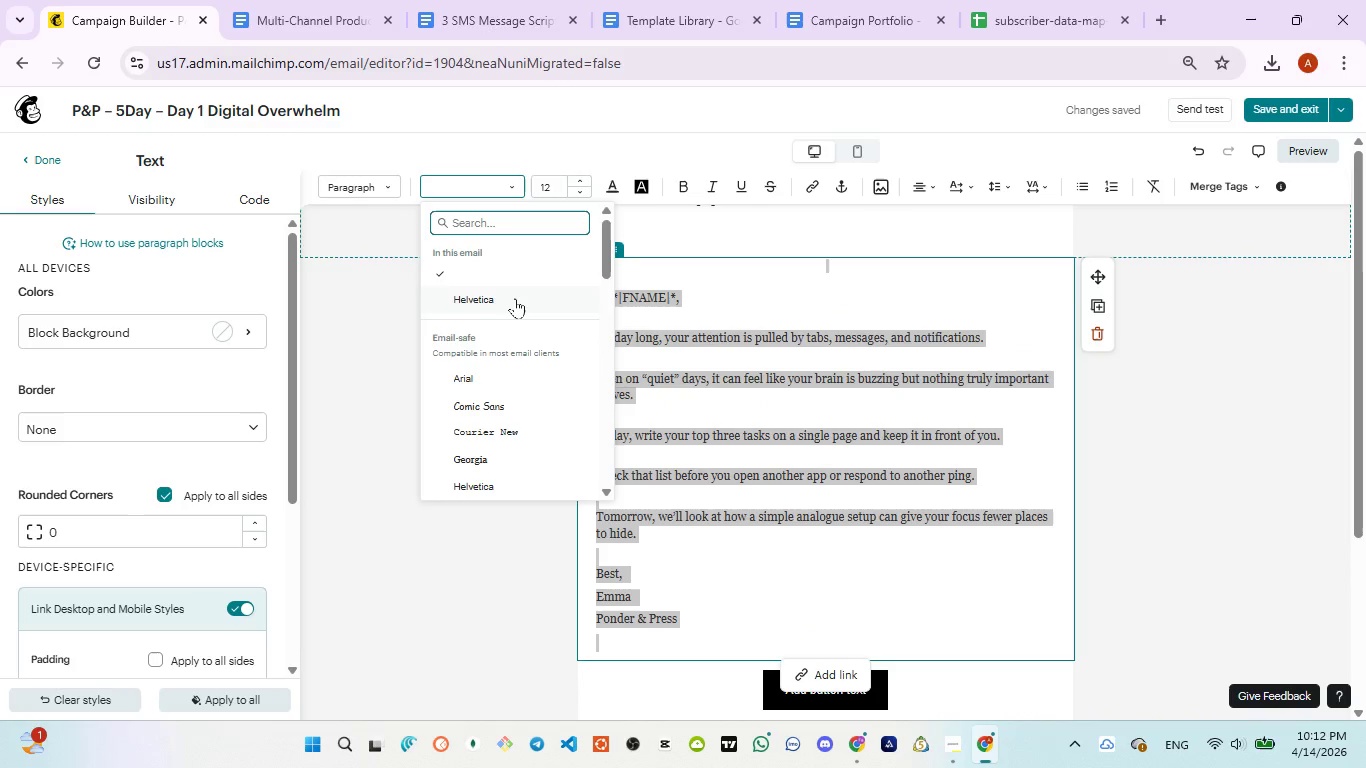 
left_click([515, 298])
 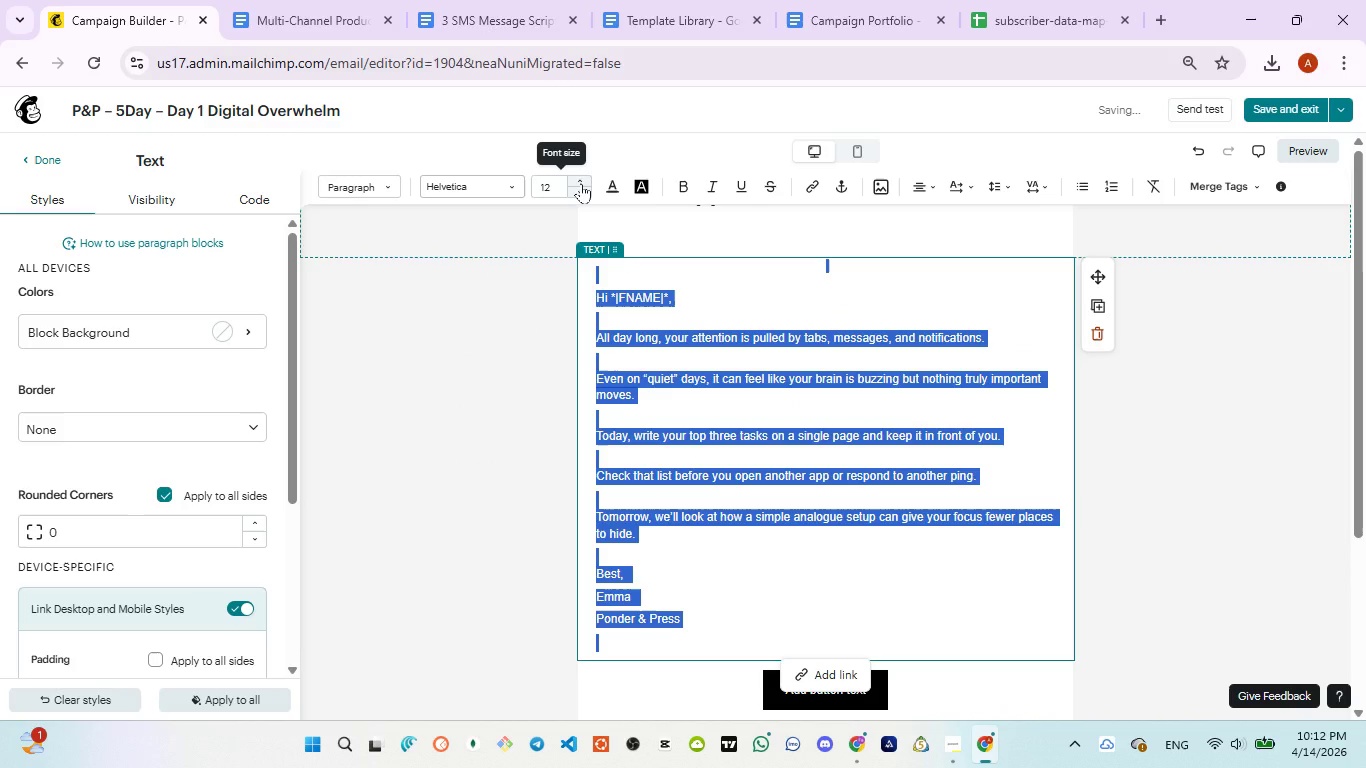 
left_click([581, 183])
 